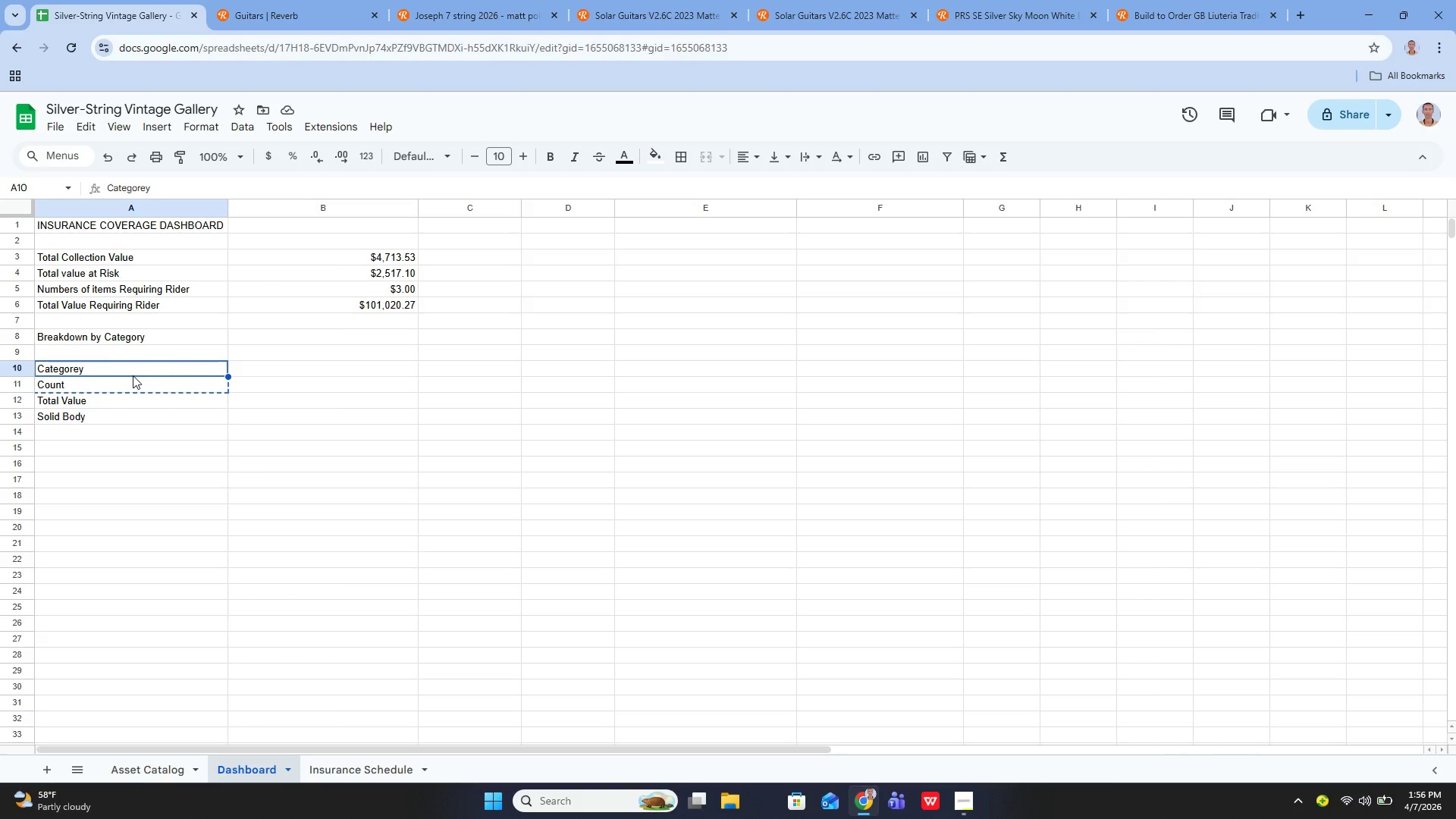 
key(ArrowRight)
 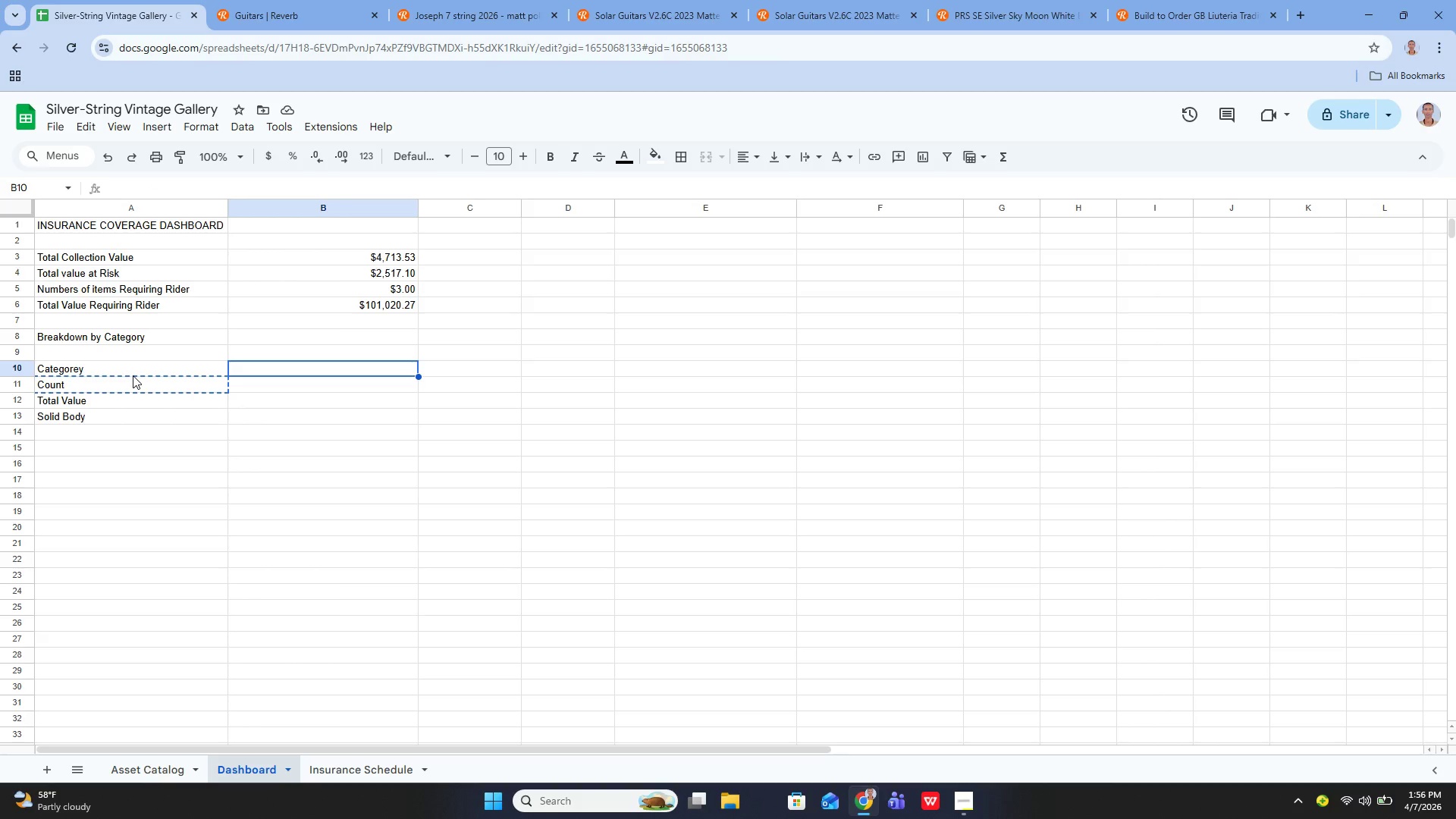 
key(Control+V)
 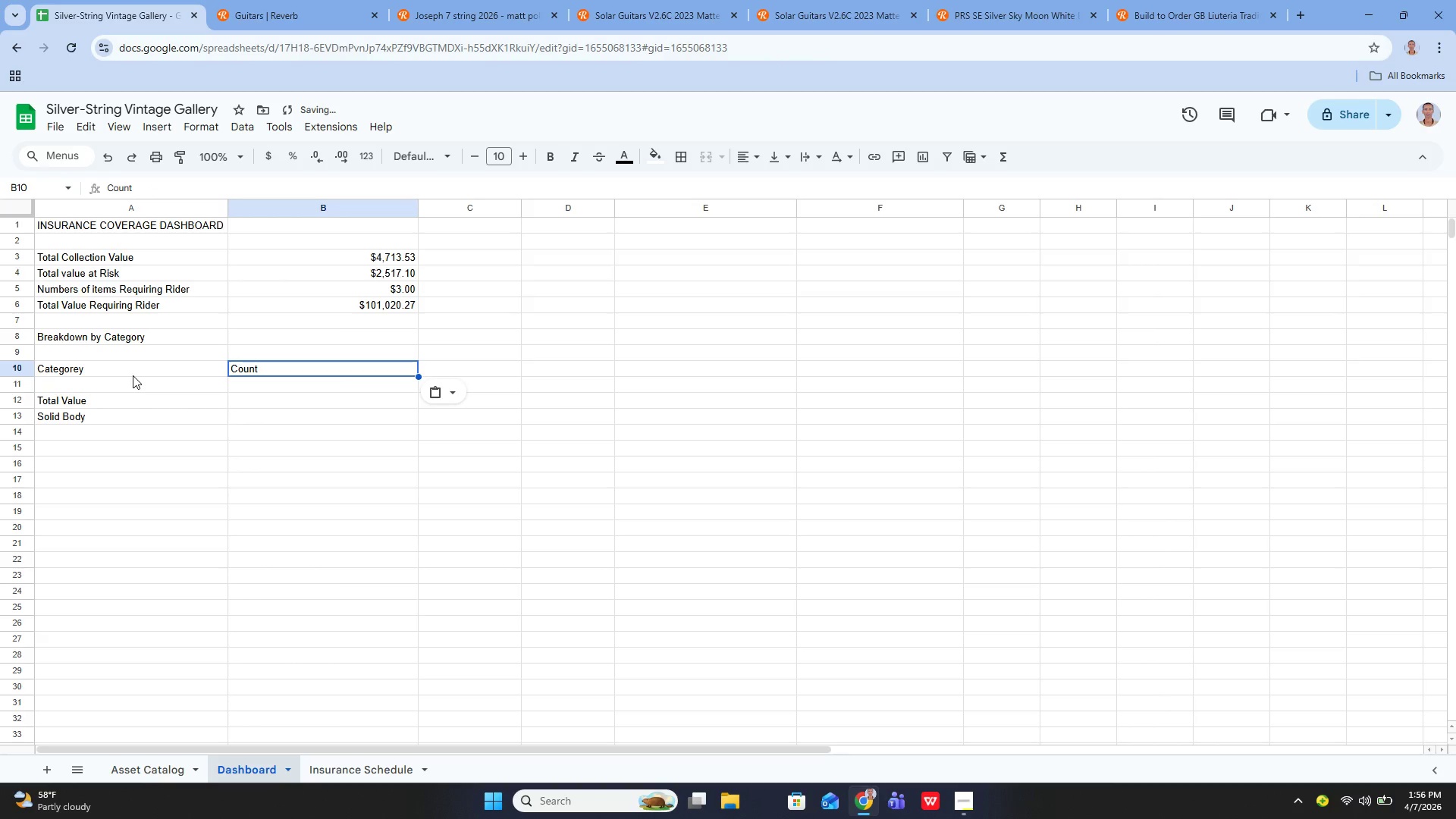 
key(ArrowDown)
 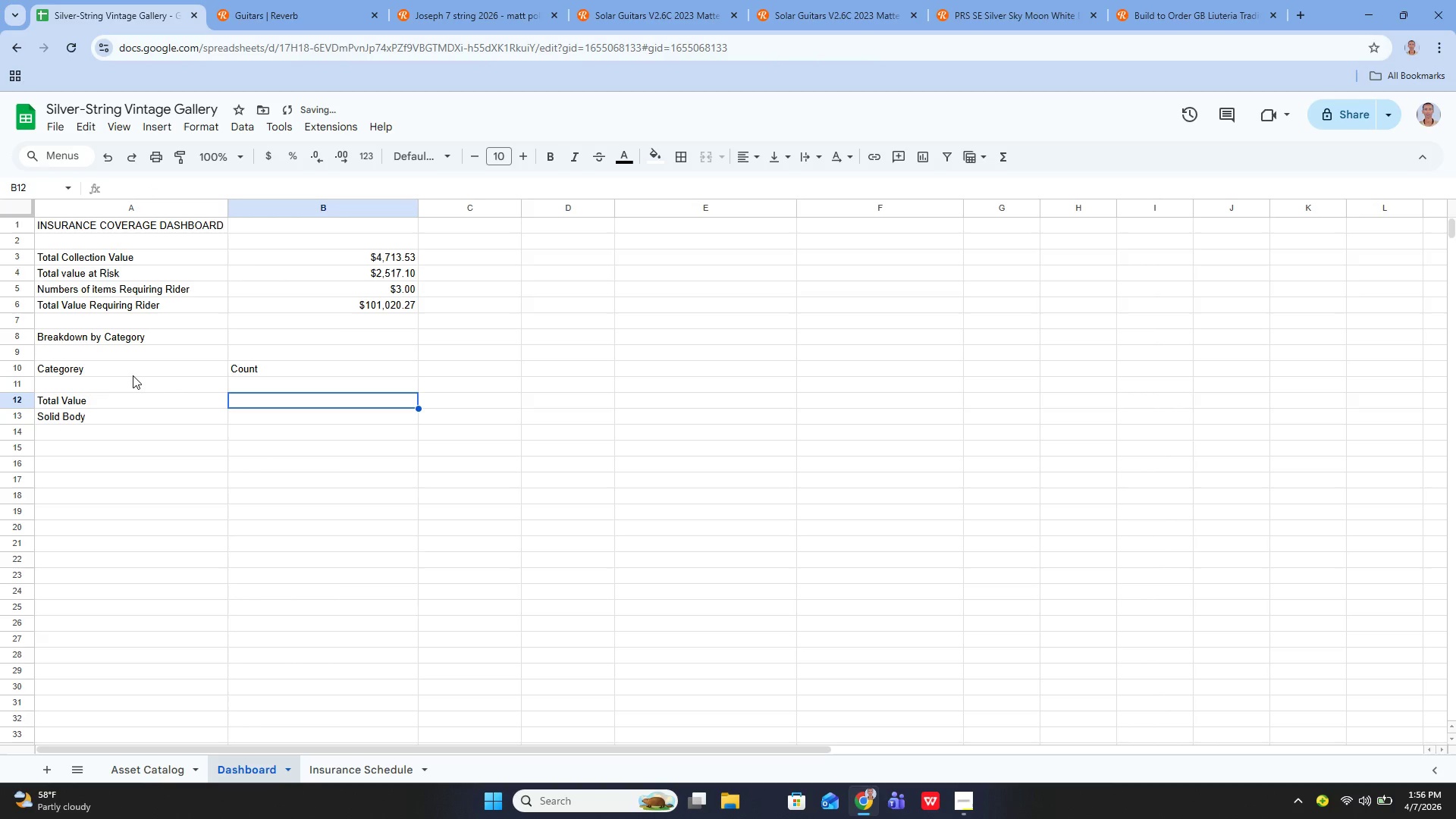 
key(ArrowDown)
 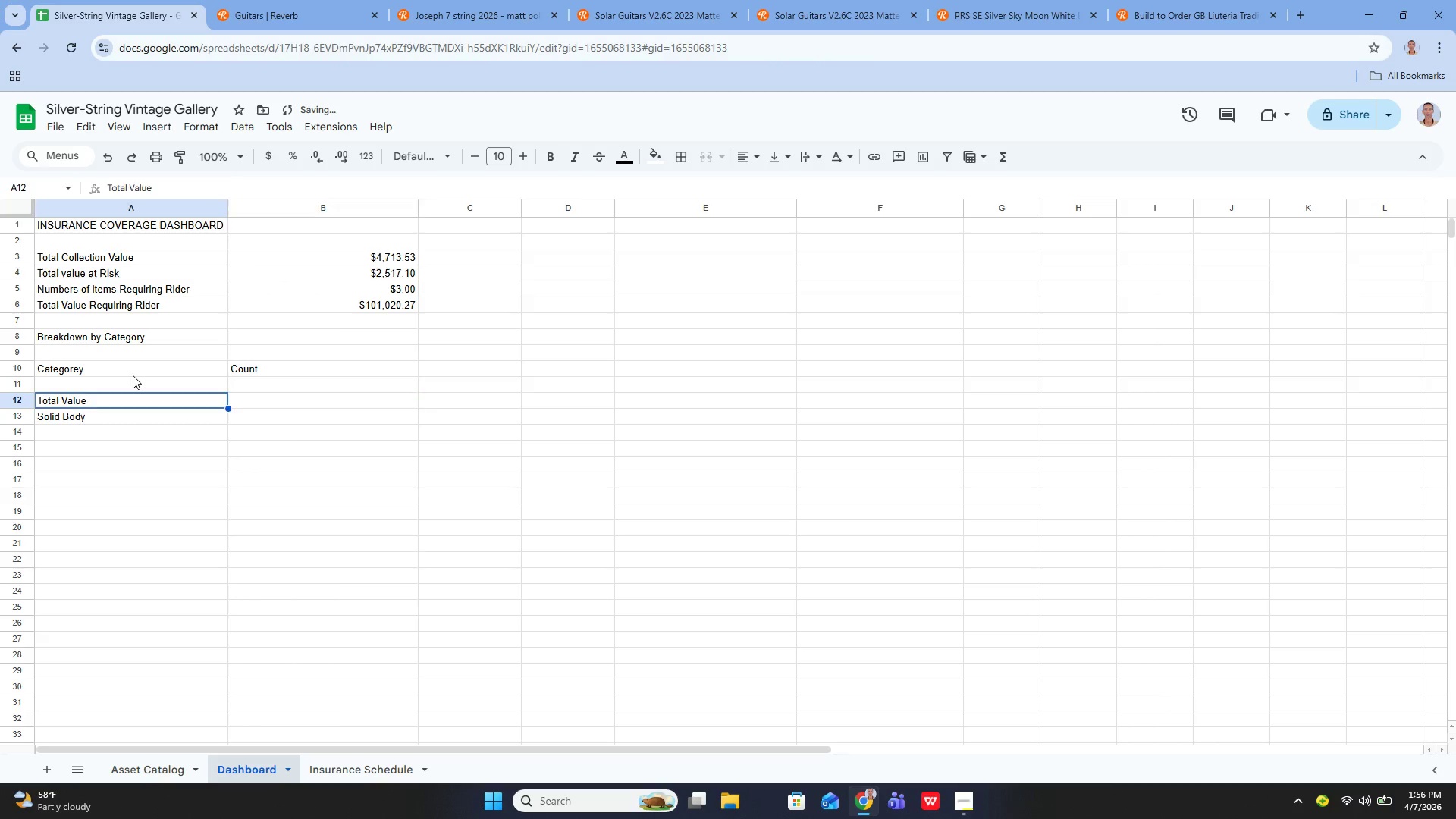 
key(ArrowLeft)
 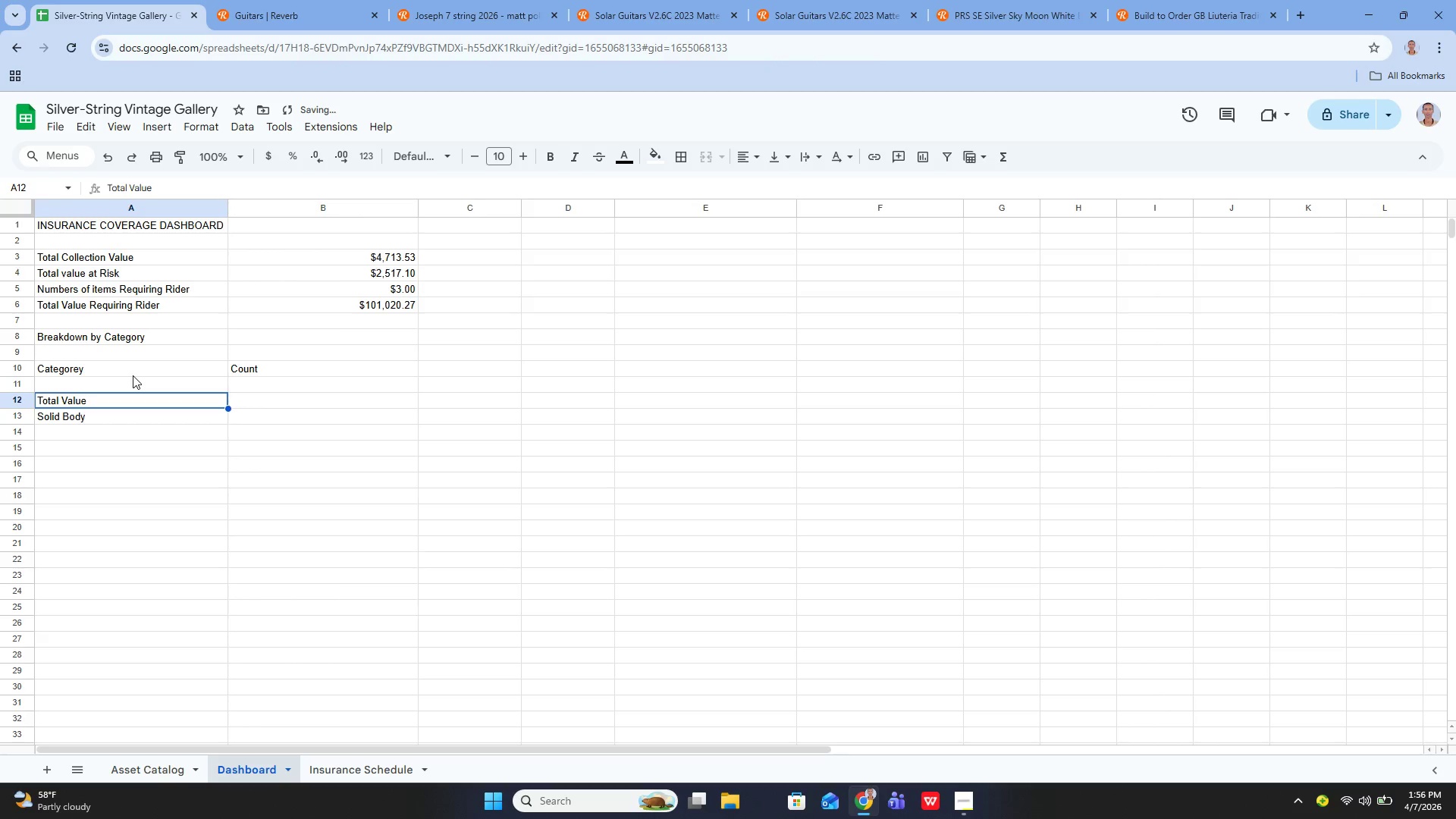 
key(ArrowLeft)
 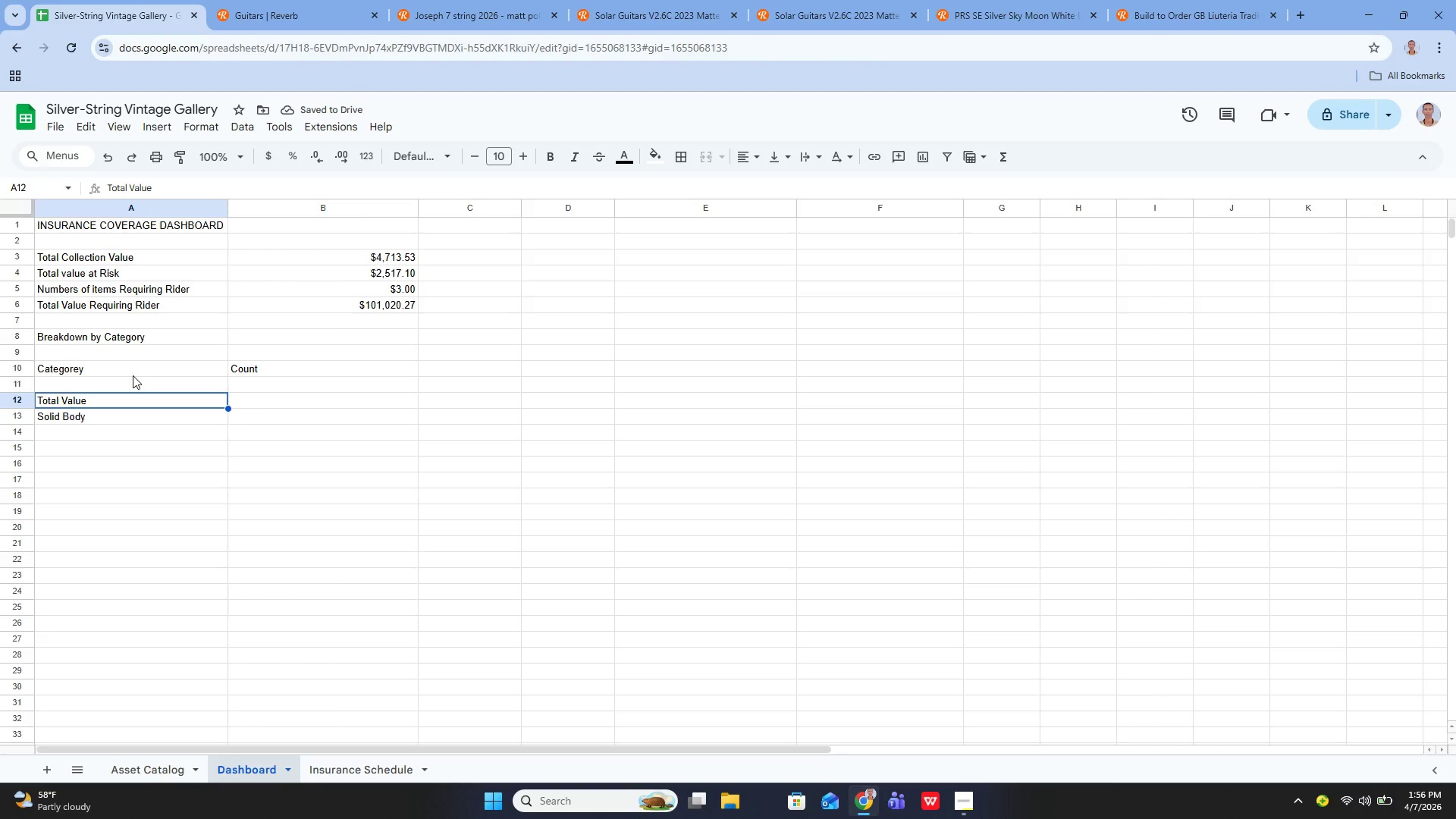 
key(Control+X)
 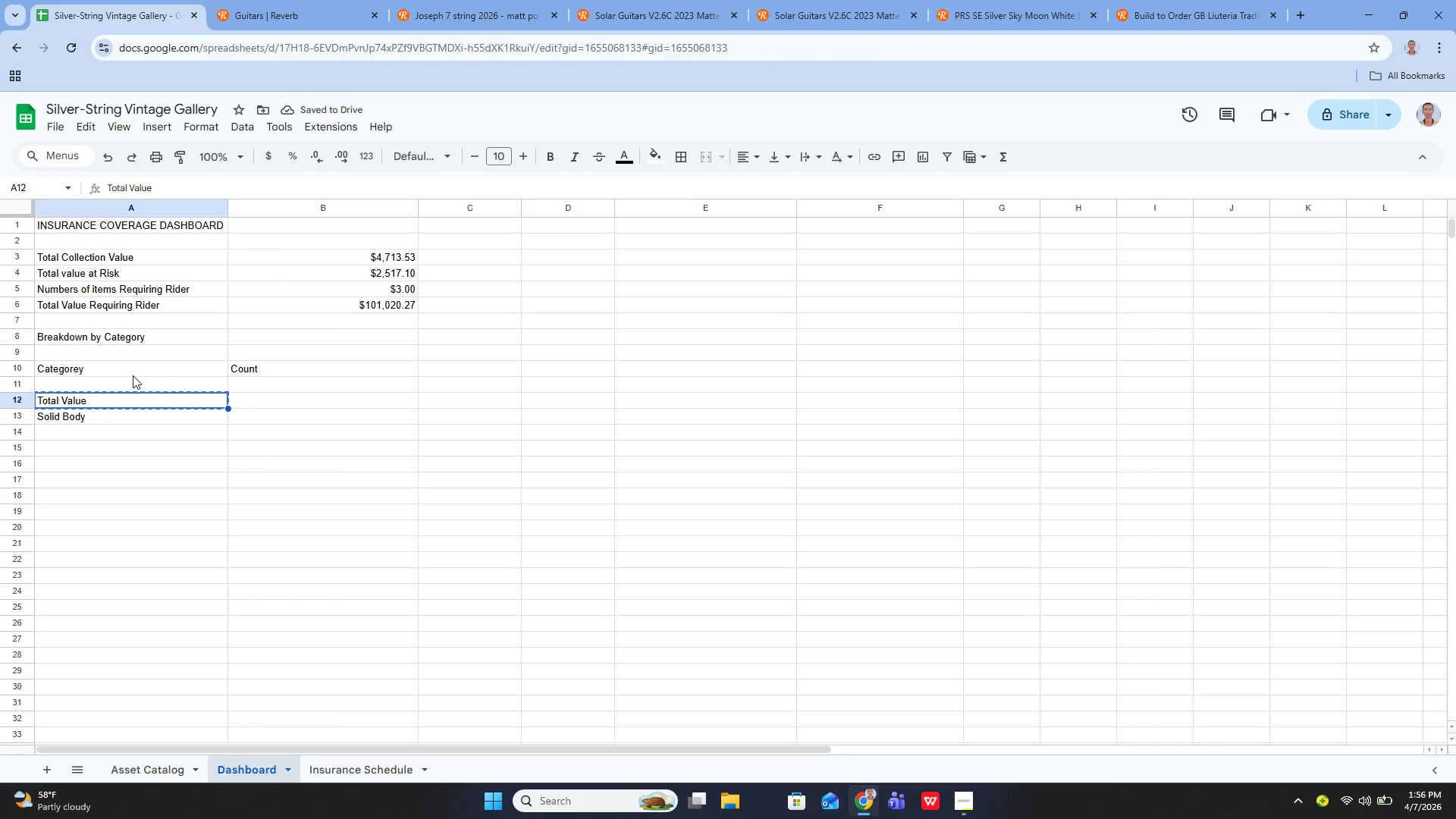 
key(Control+X)
 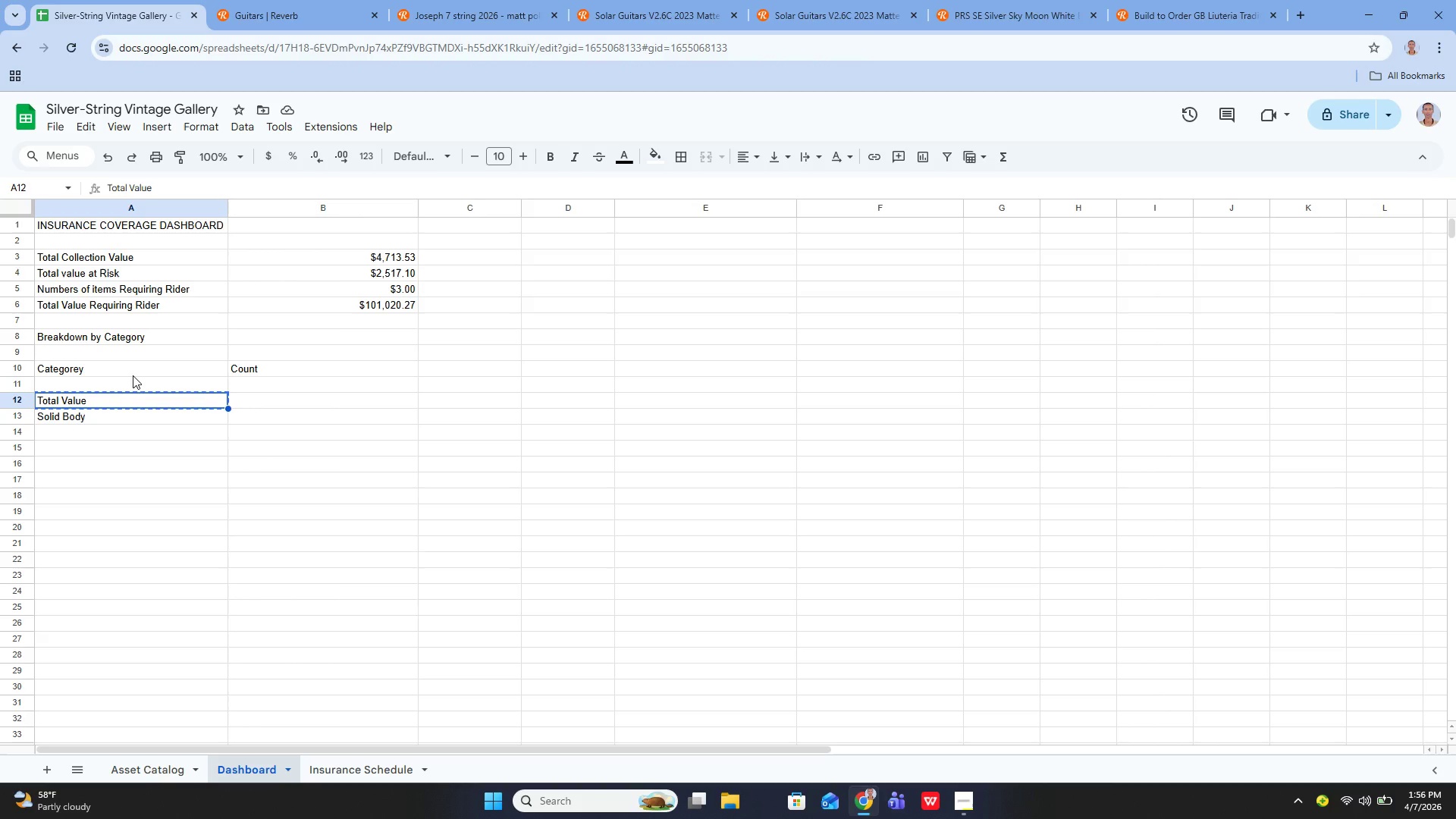 
key(ArrowUp)
 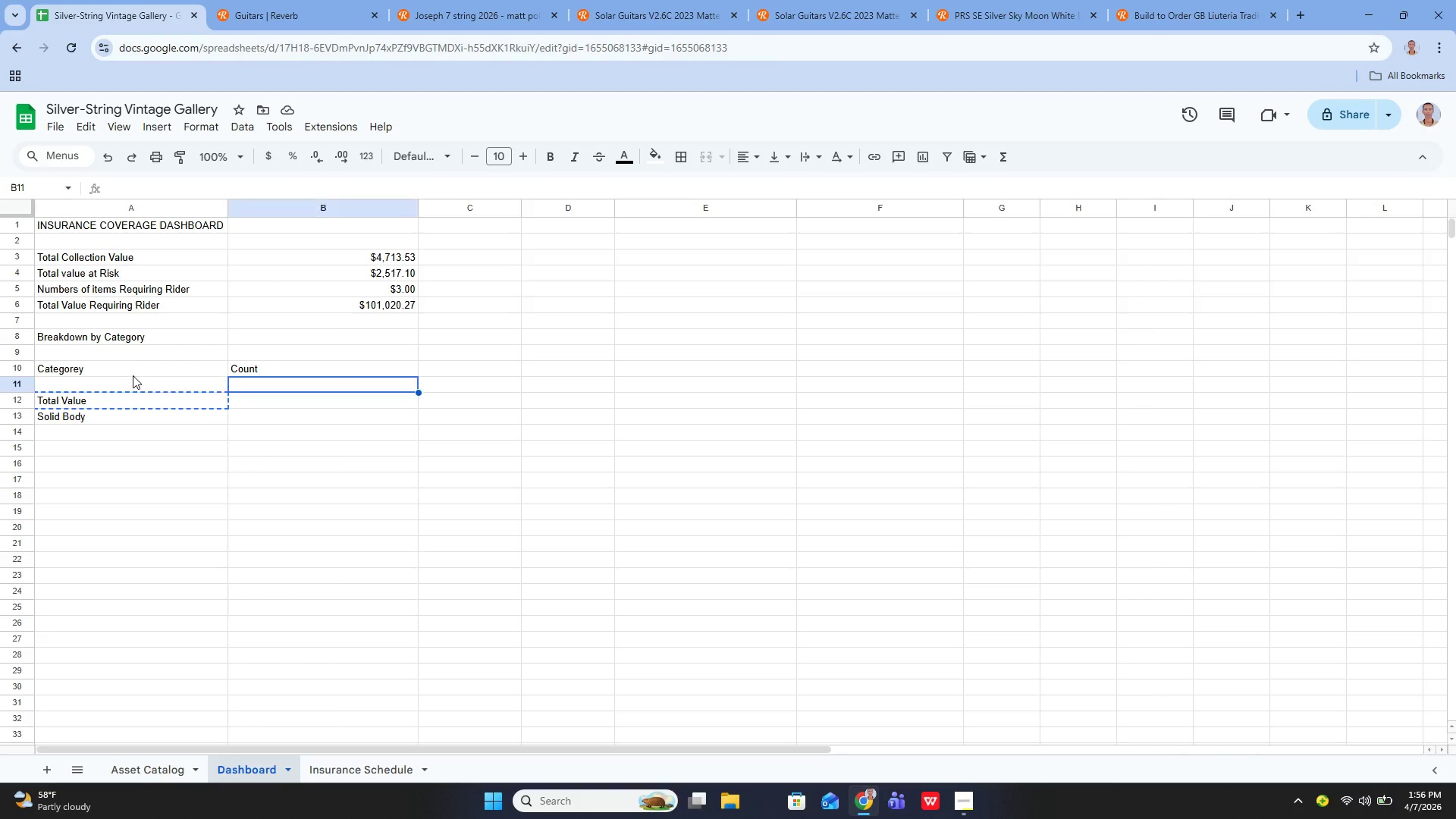 
key(ArrowRight)
 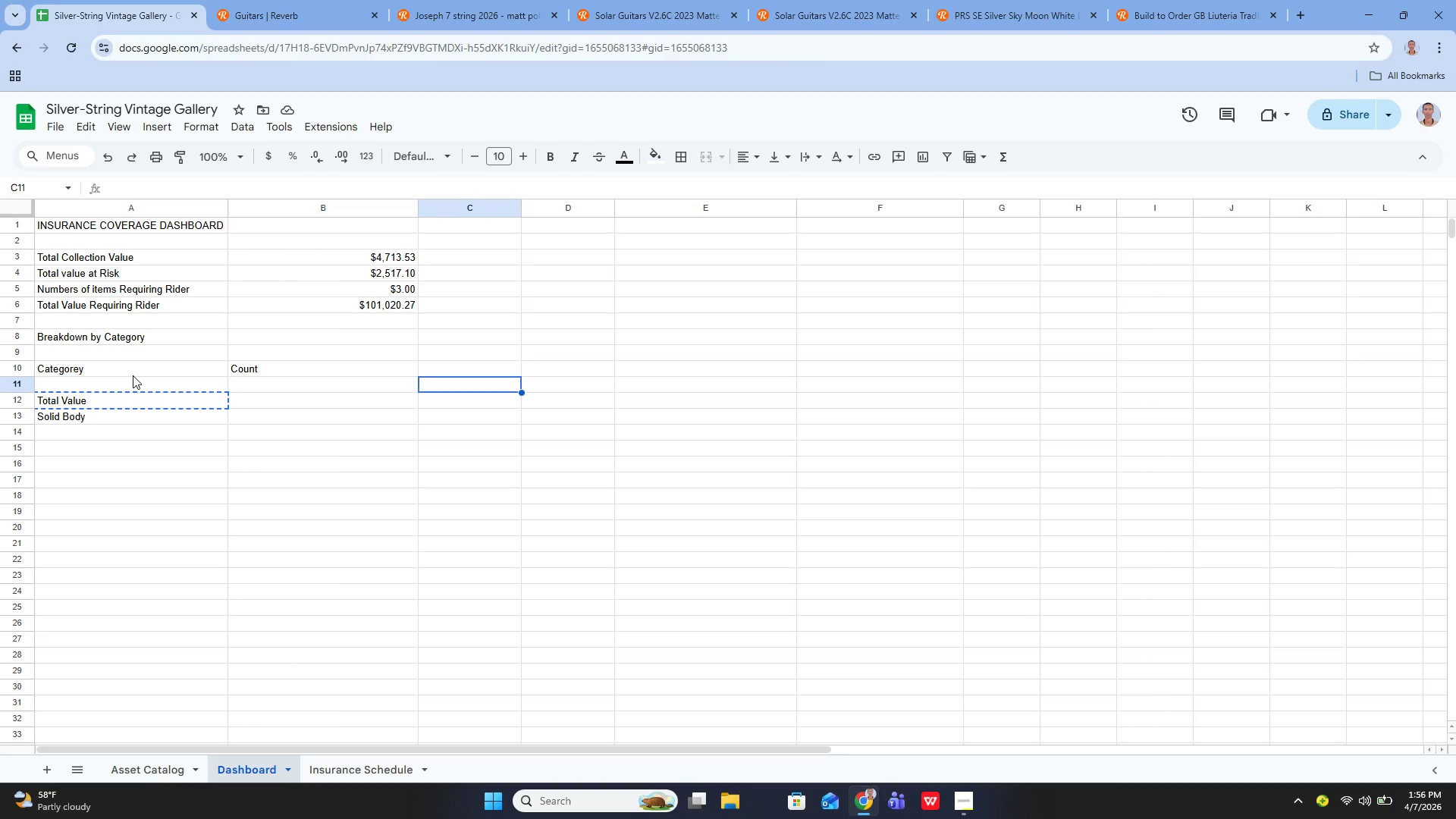 
key(ArrowRight)
 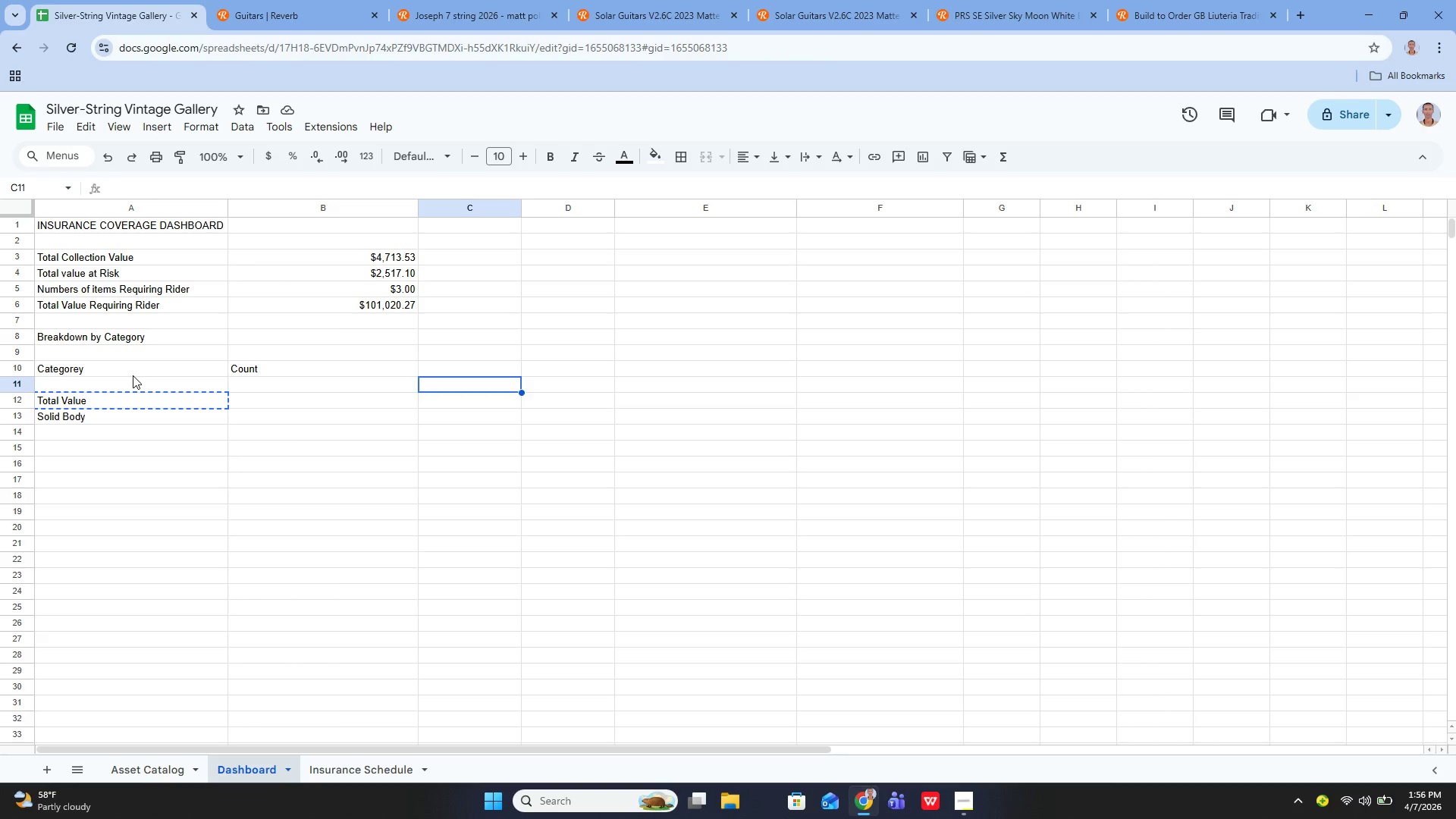 
key(ArrowUp)
 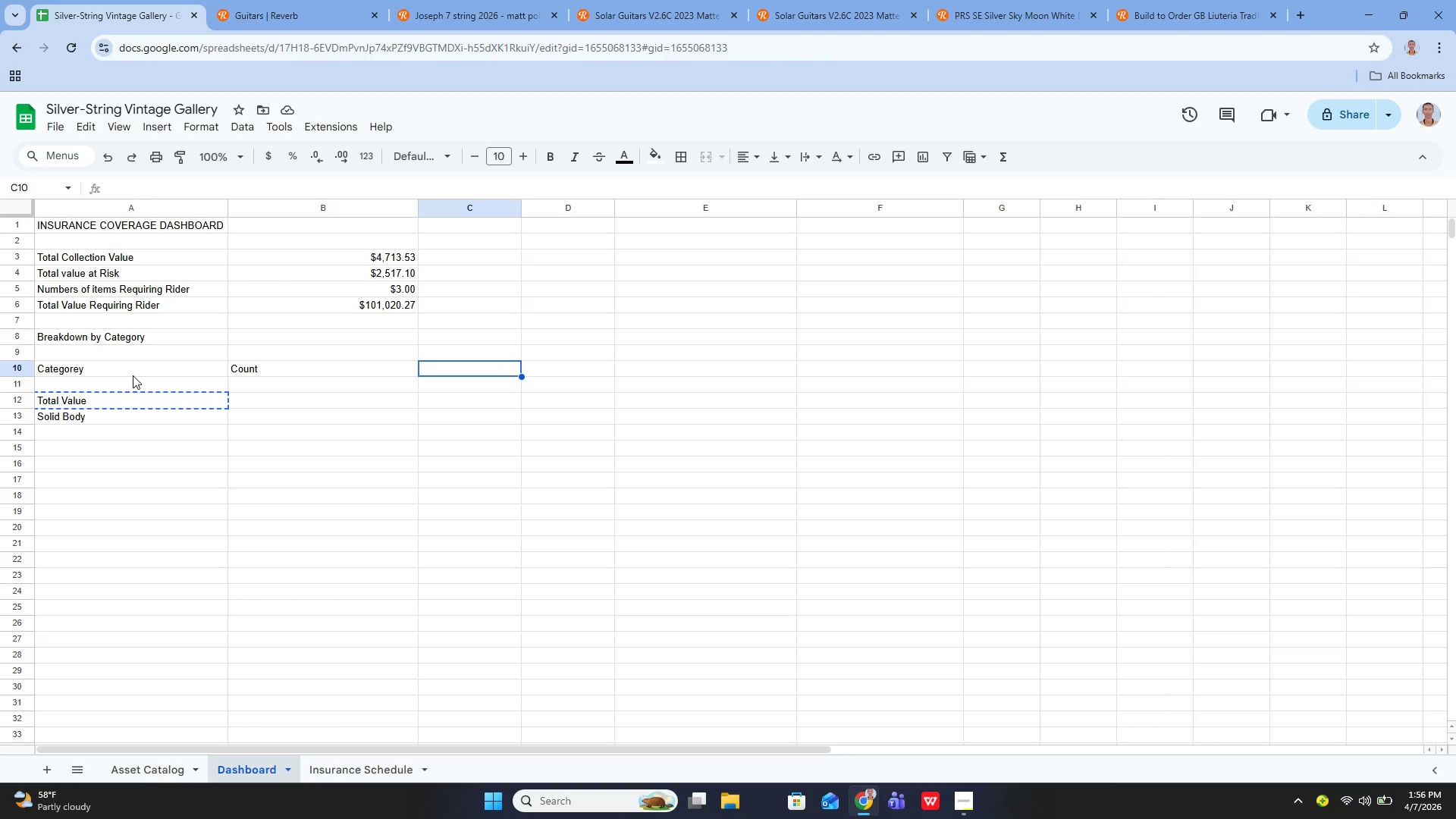 
key(Control+V)
 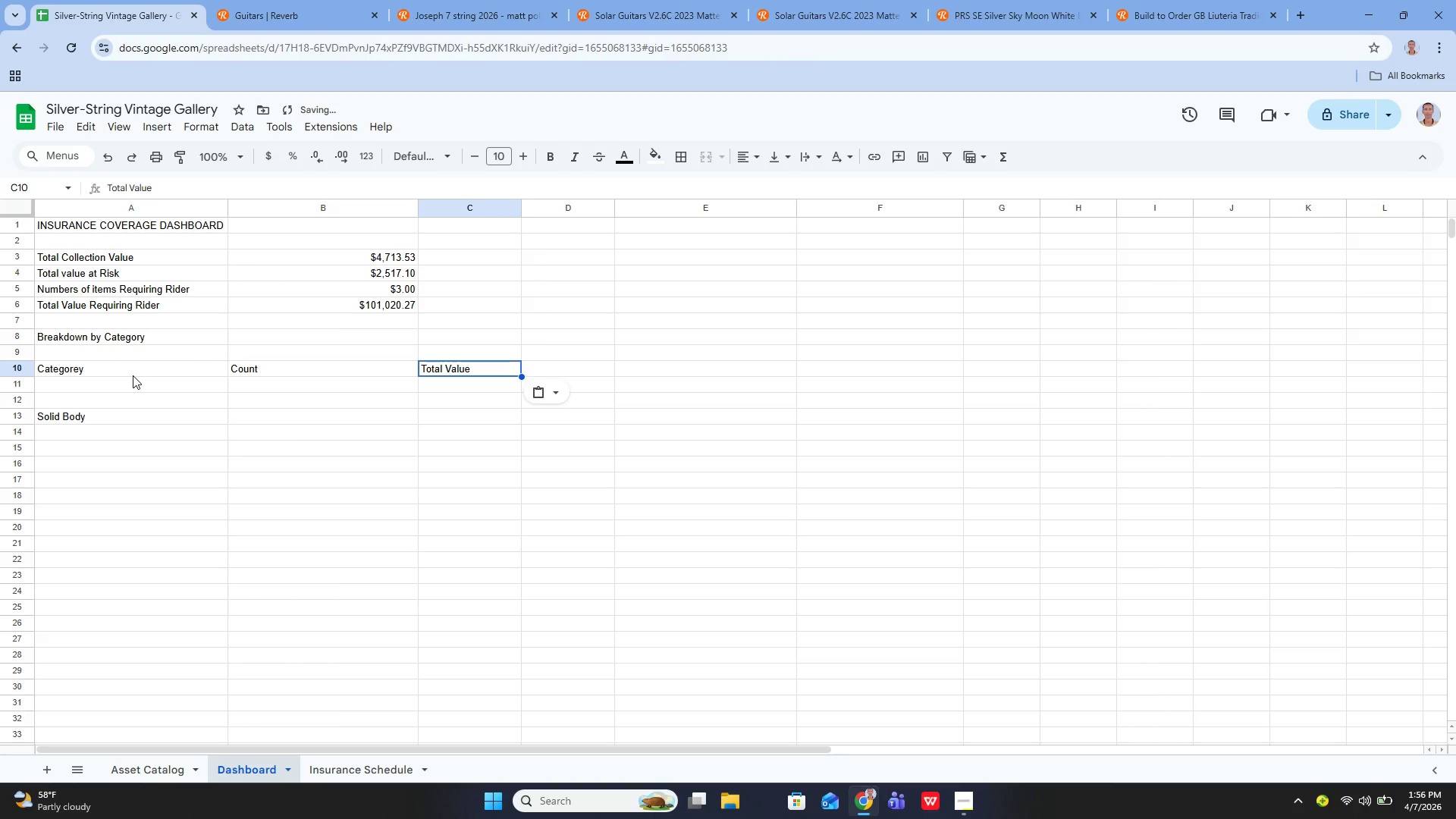 
key(ArrowDown)
 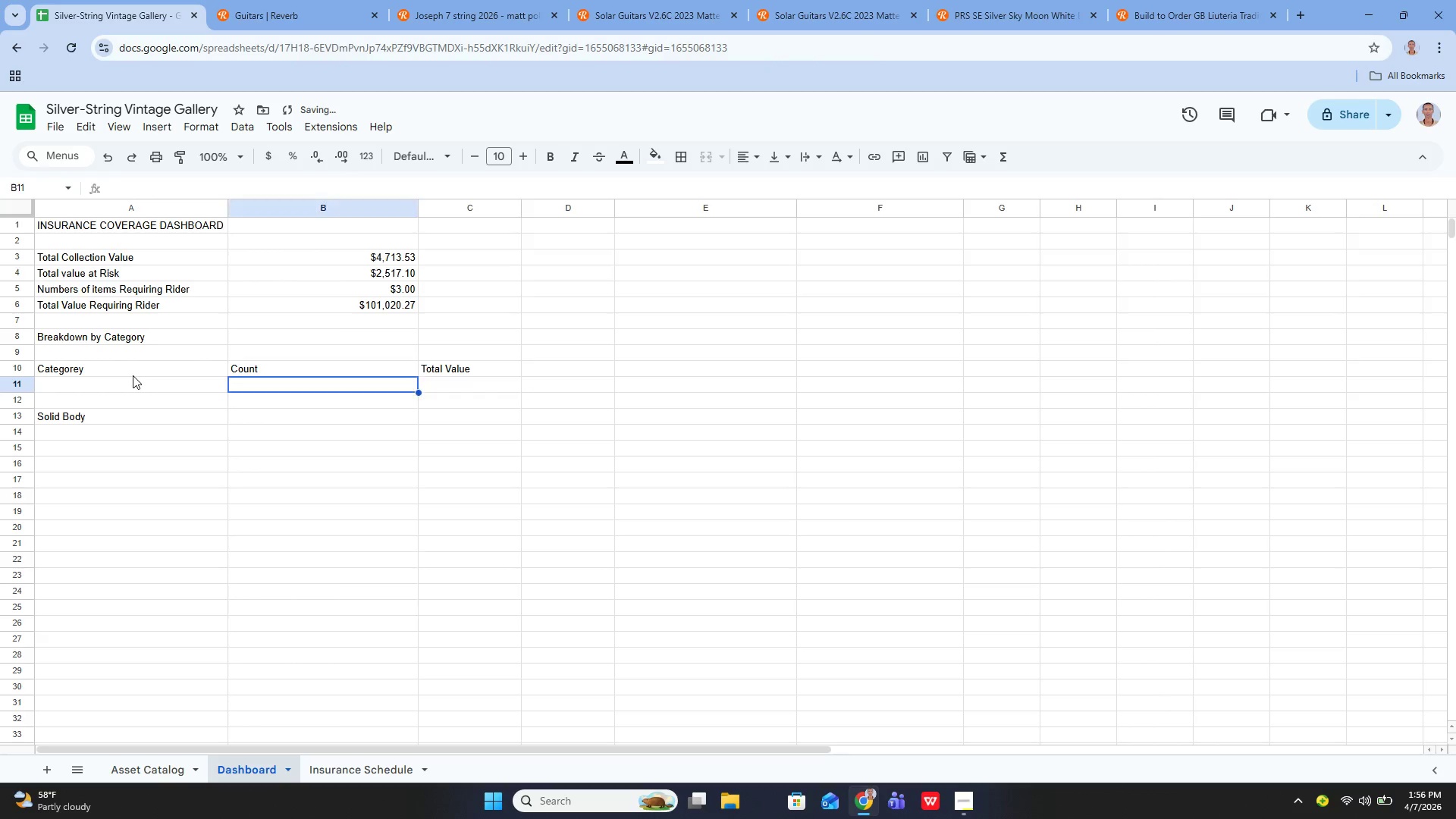 
key(ArrowLeft)
 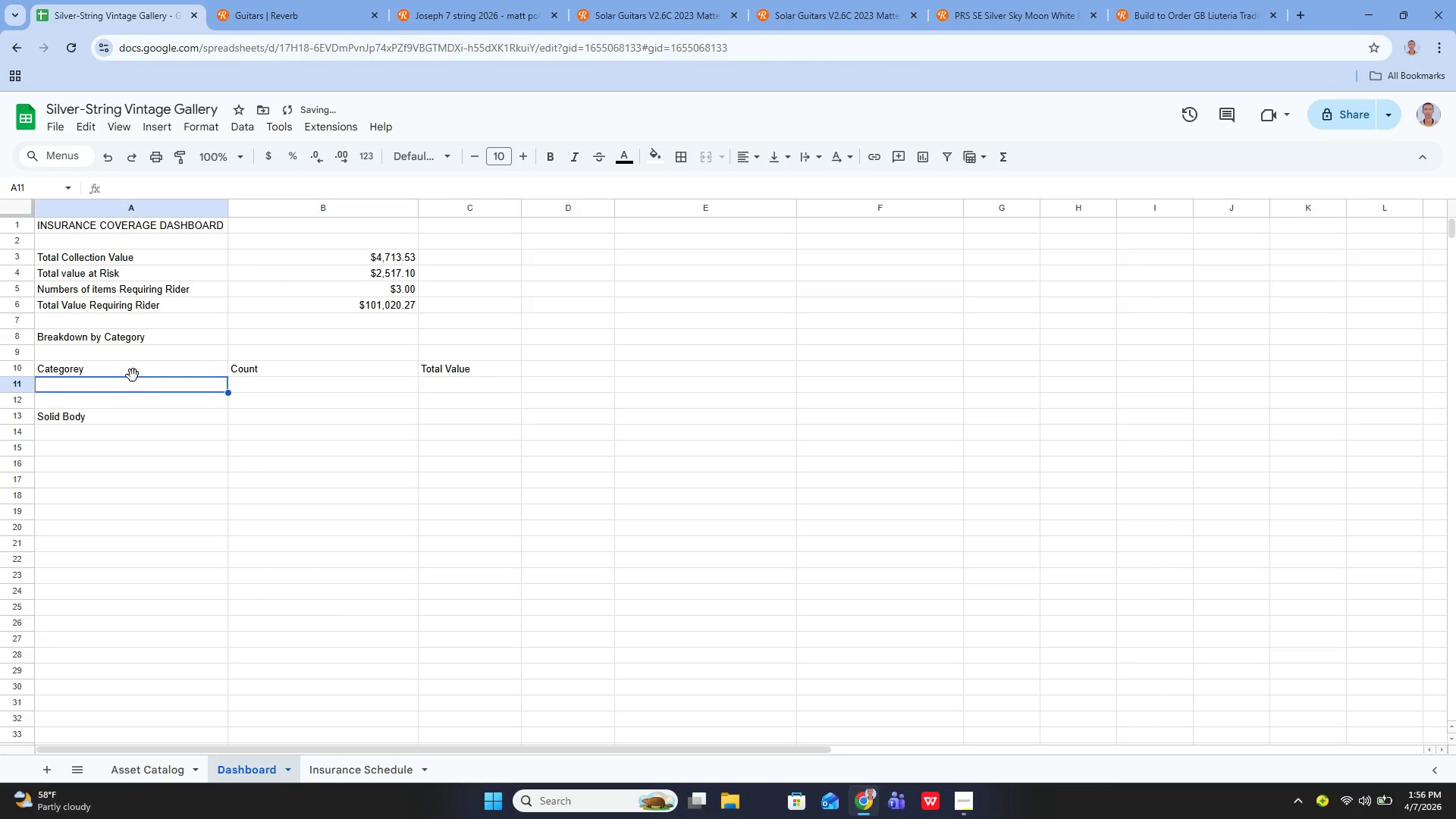 
key(ArrowLeft)
 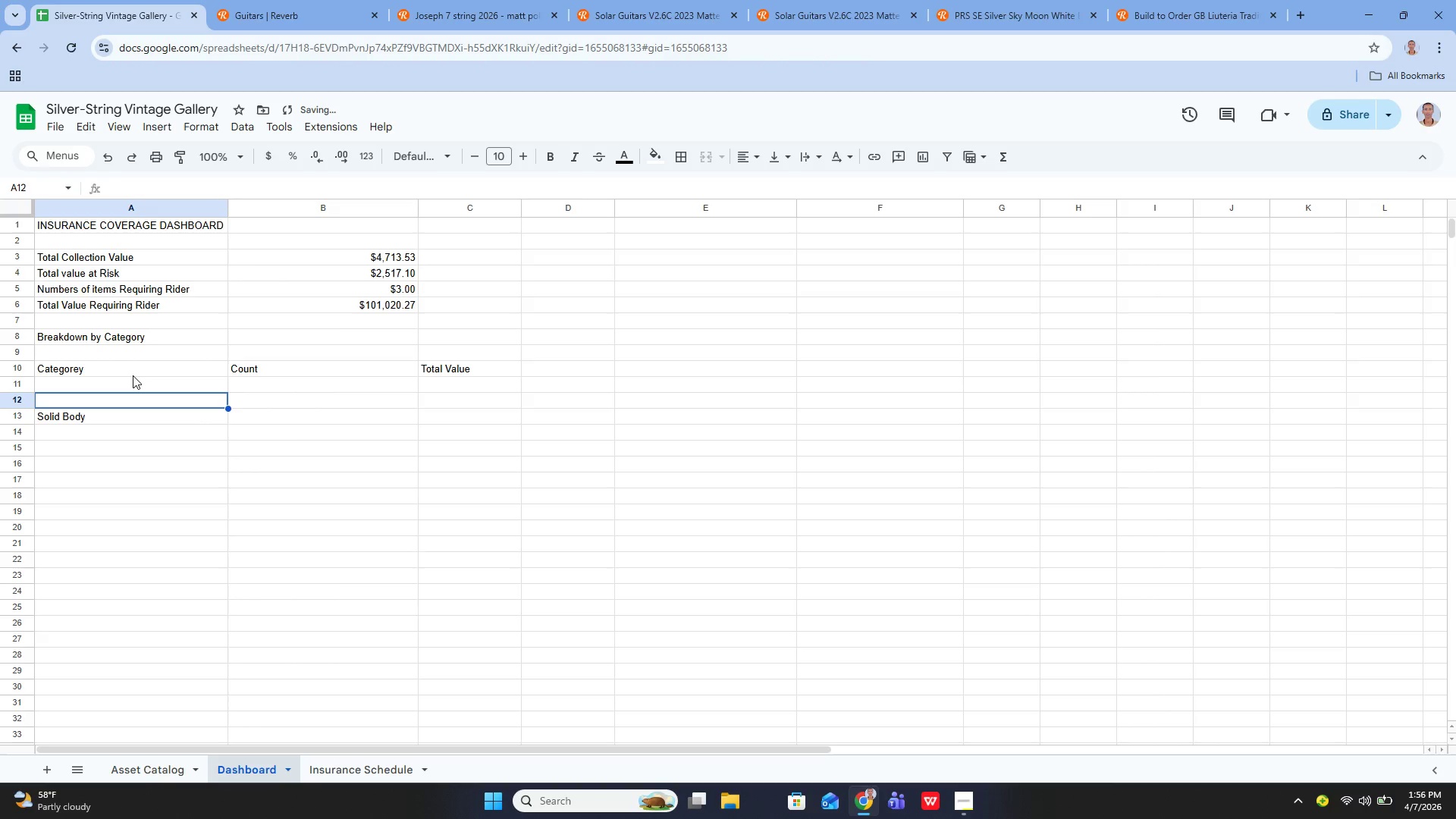 
key(ArrowDown)
 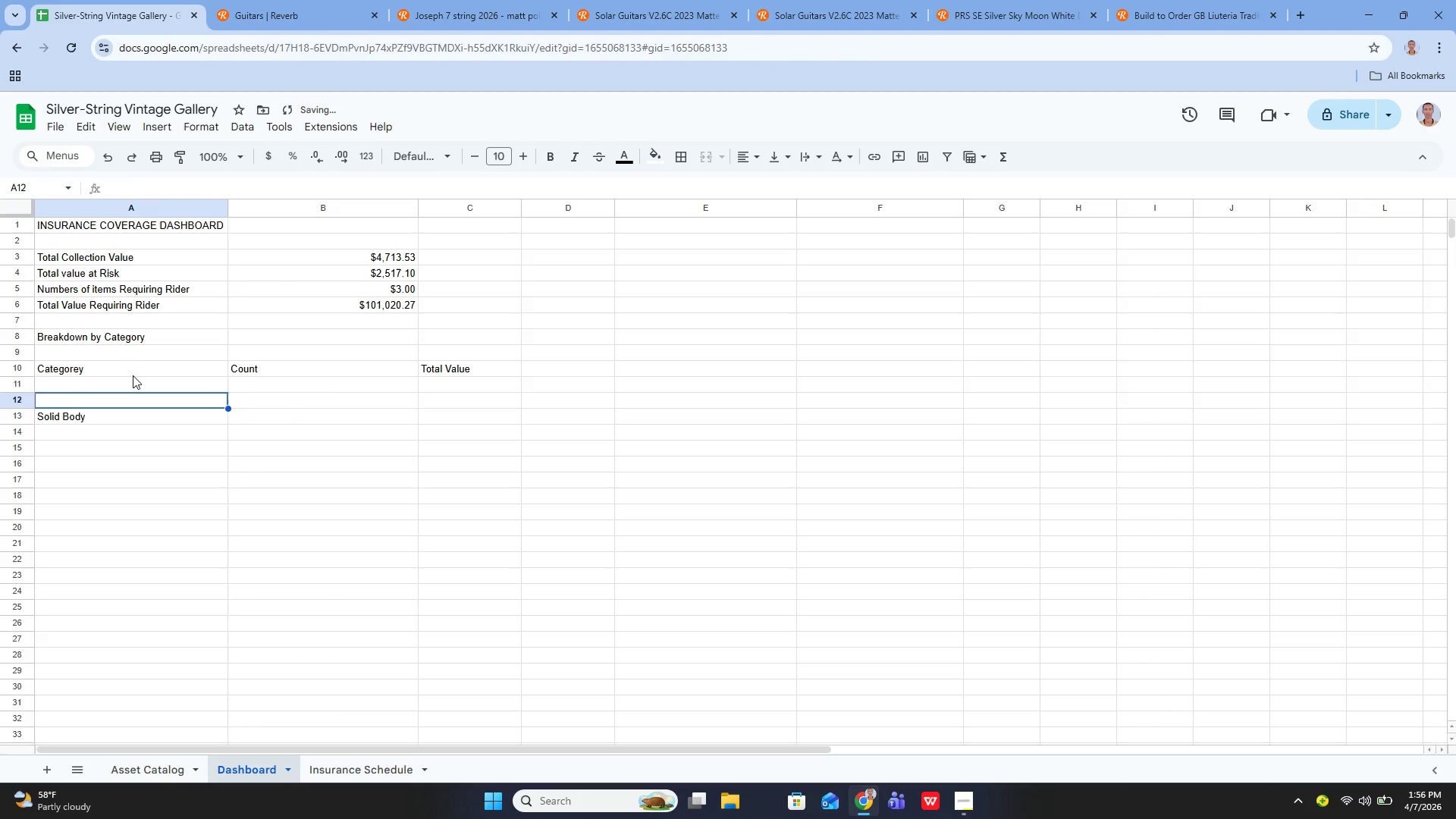 
key(ArrowDown)
 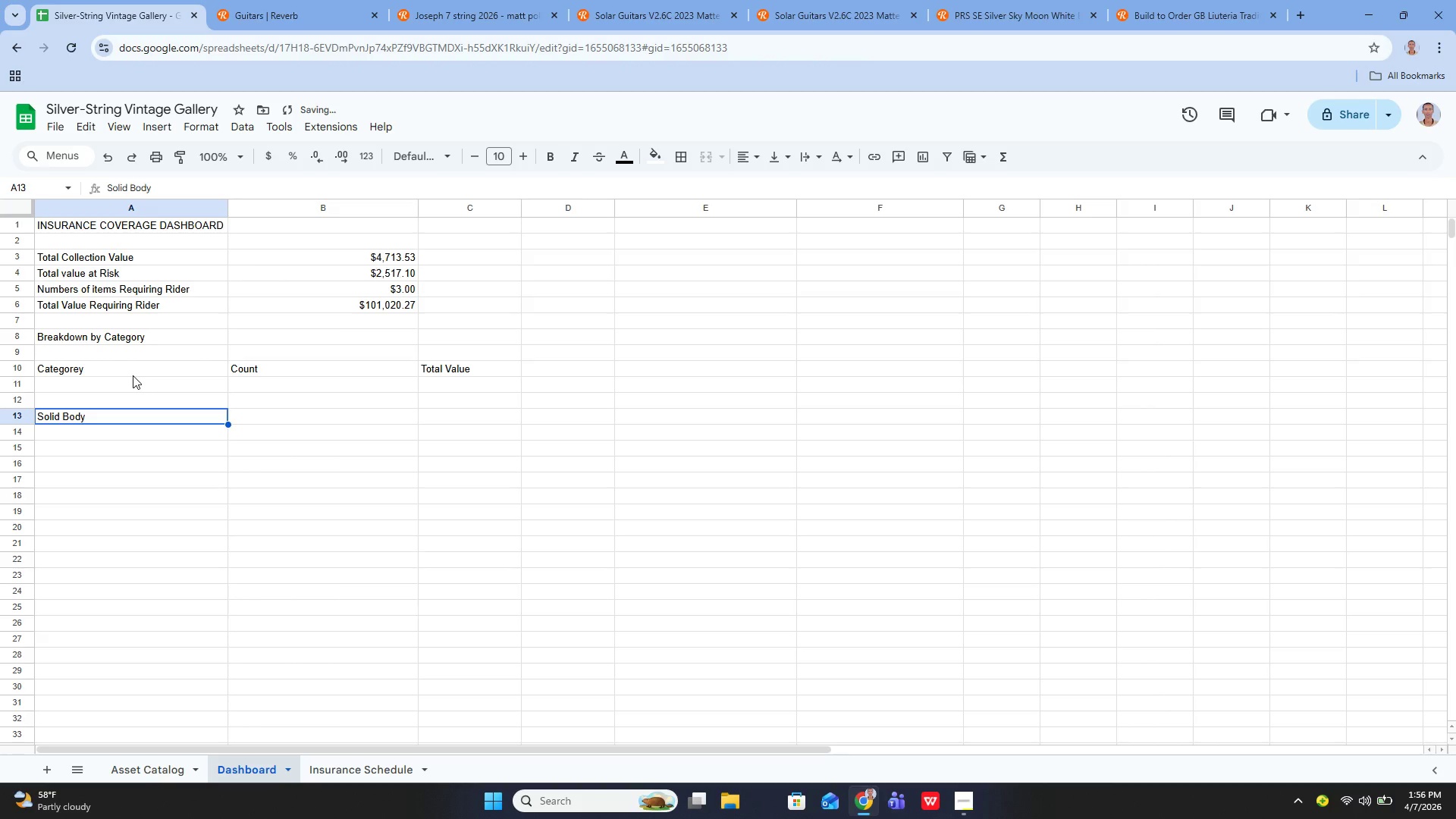 
key(Control+C)
 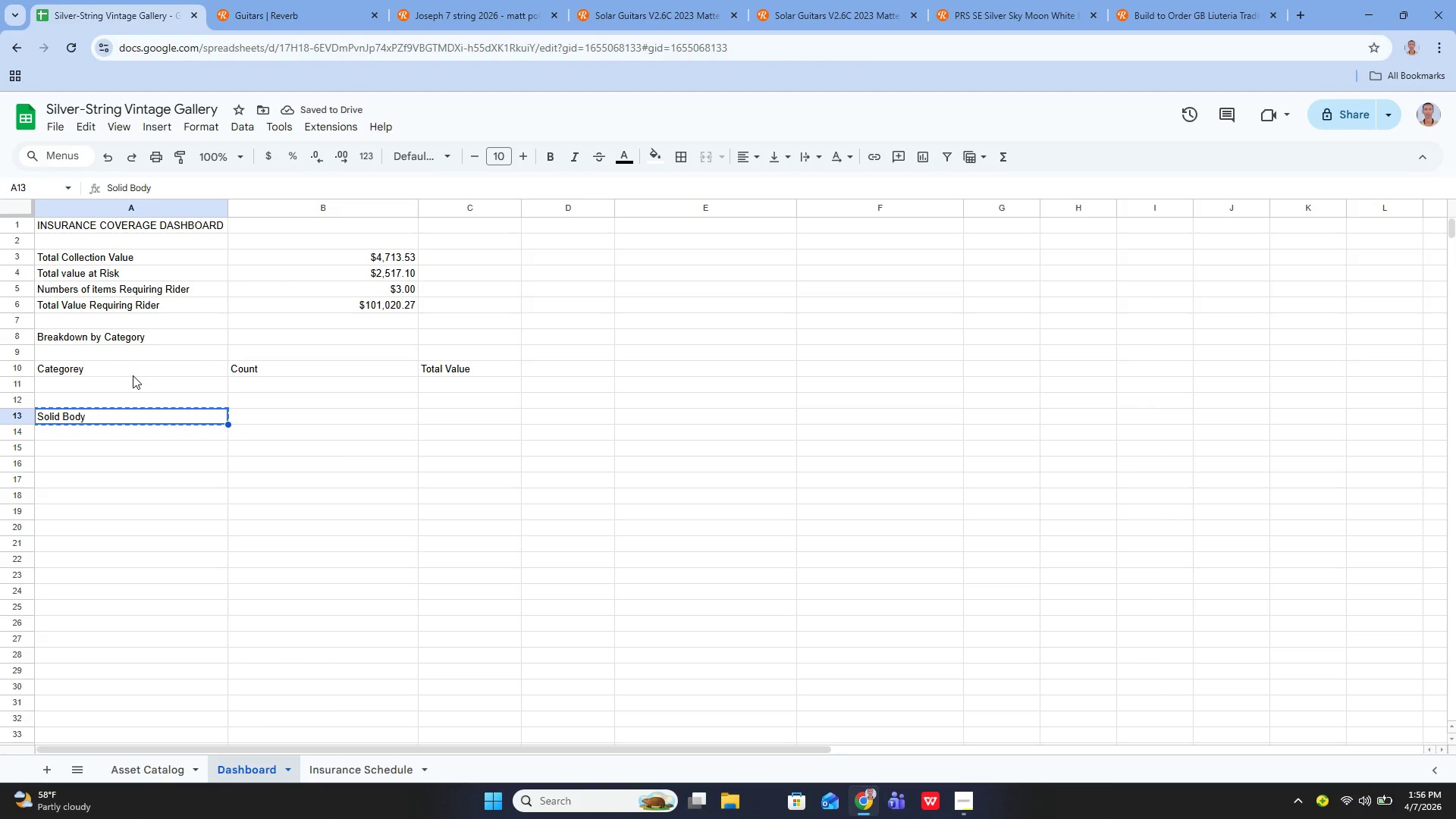 
key(Control+C)
 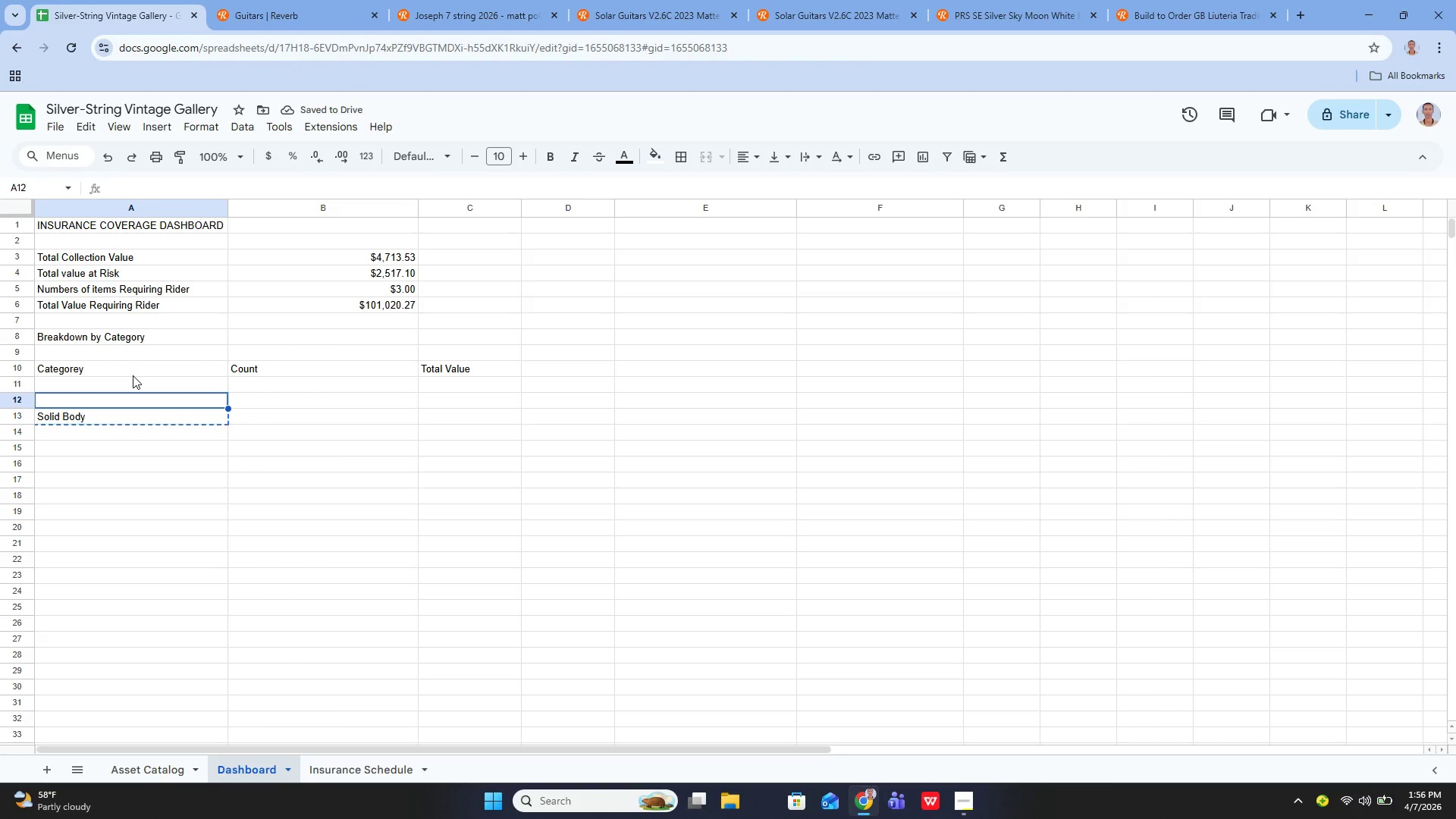 
key(ArrowUp)
 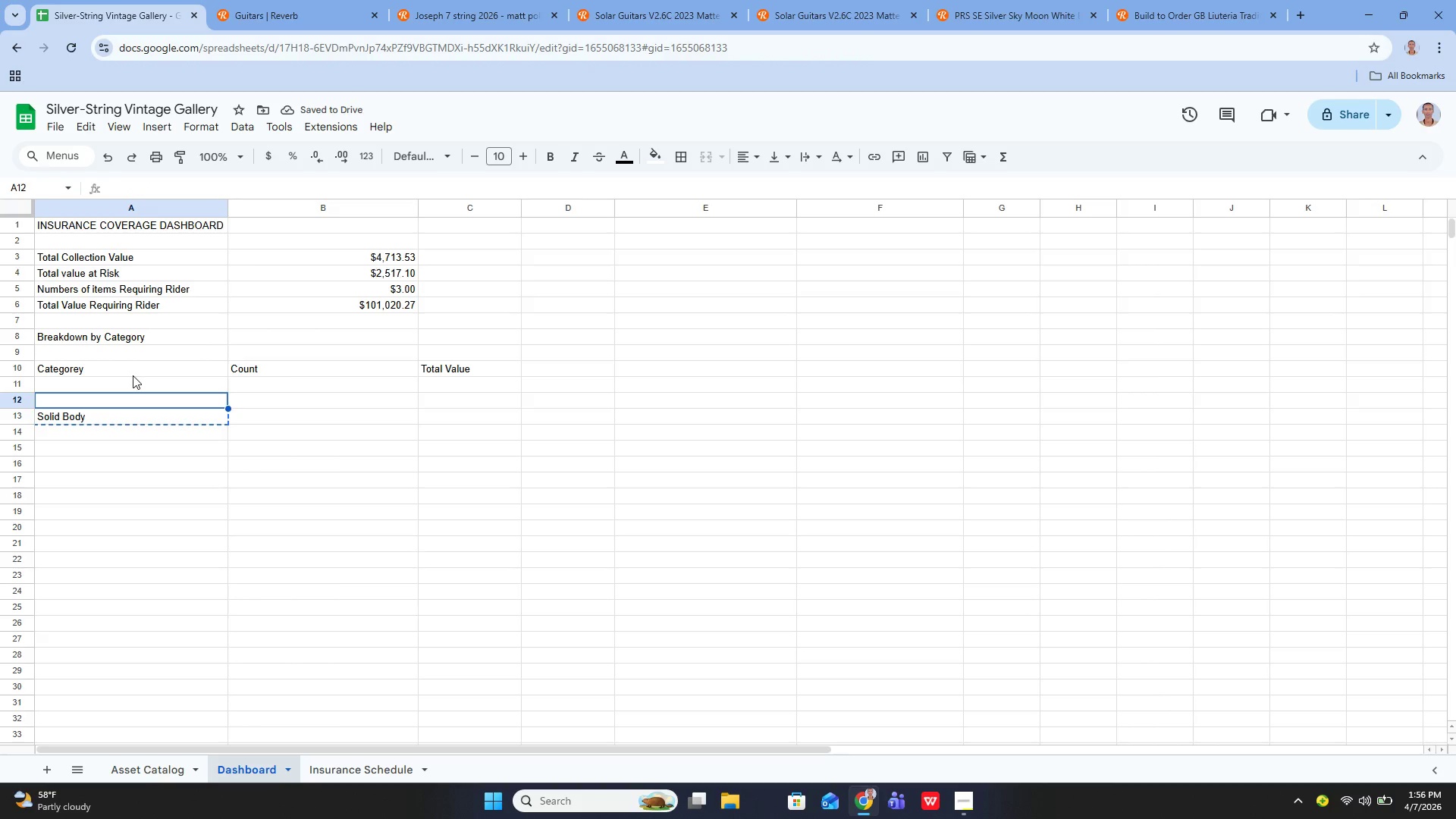 
key(ArrowUp)
 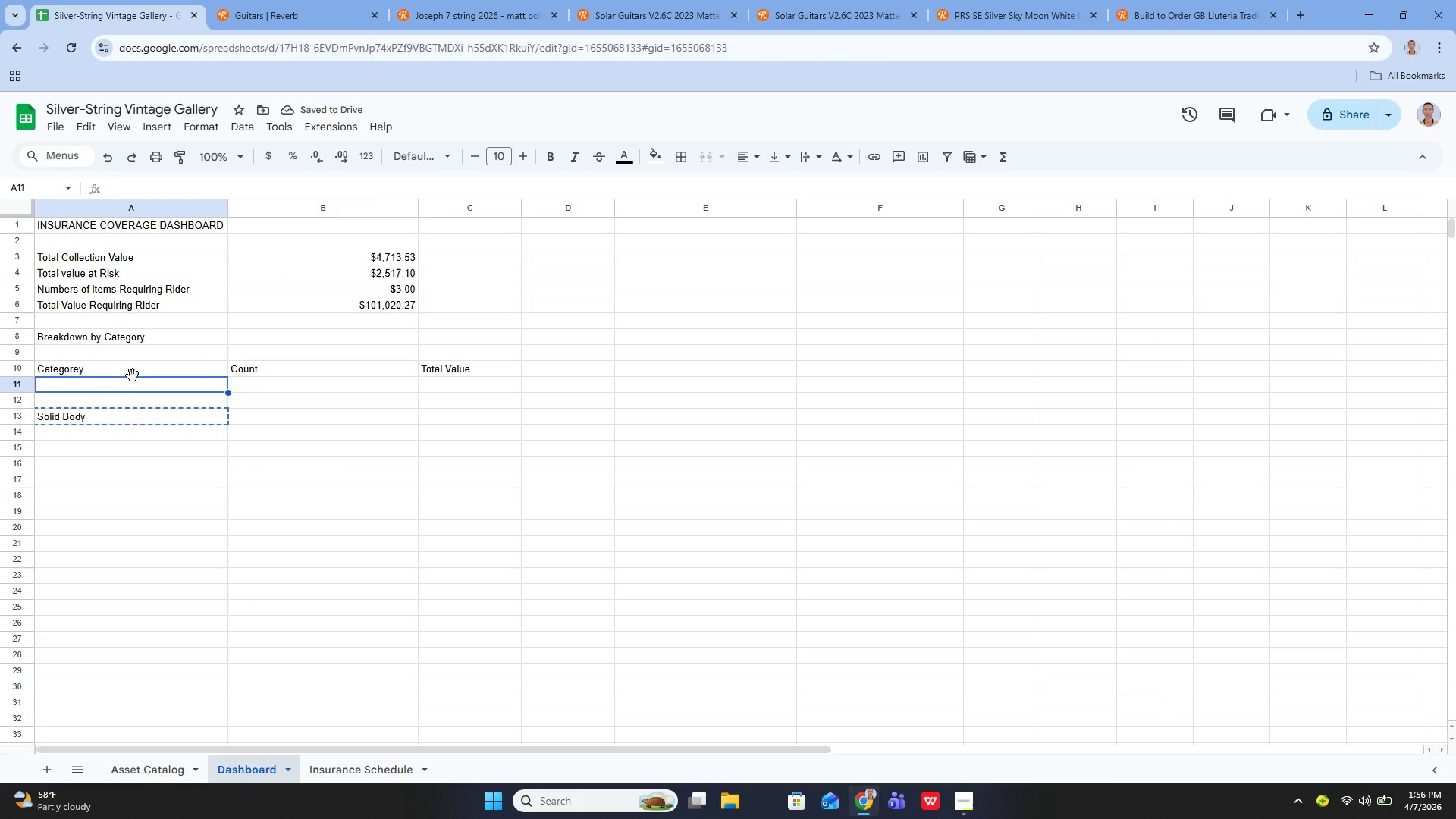 
key(ArrowRight)
 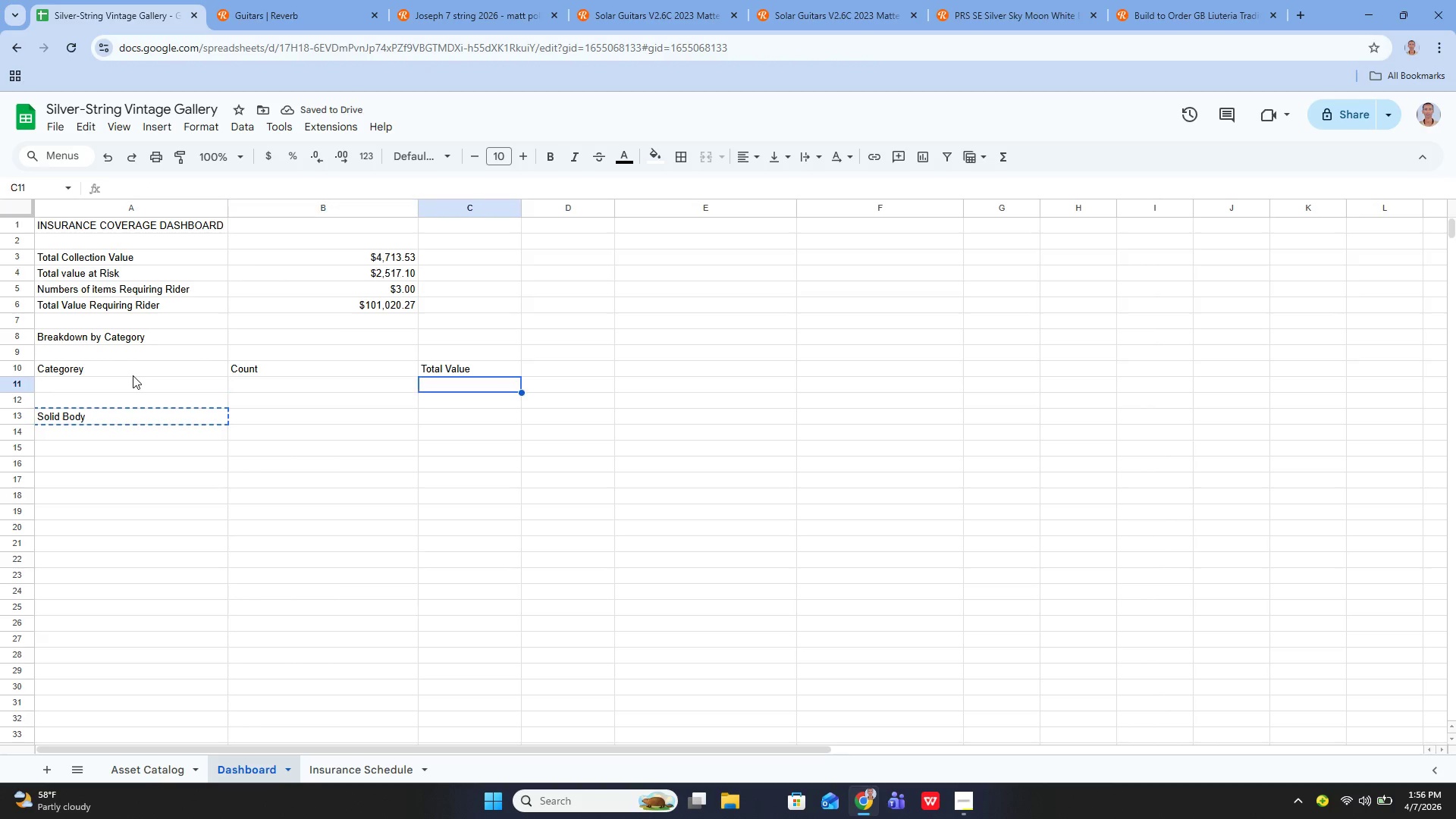 
key(ArrowRight)
 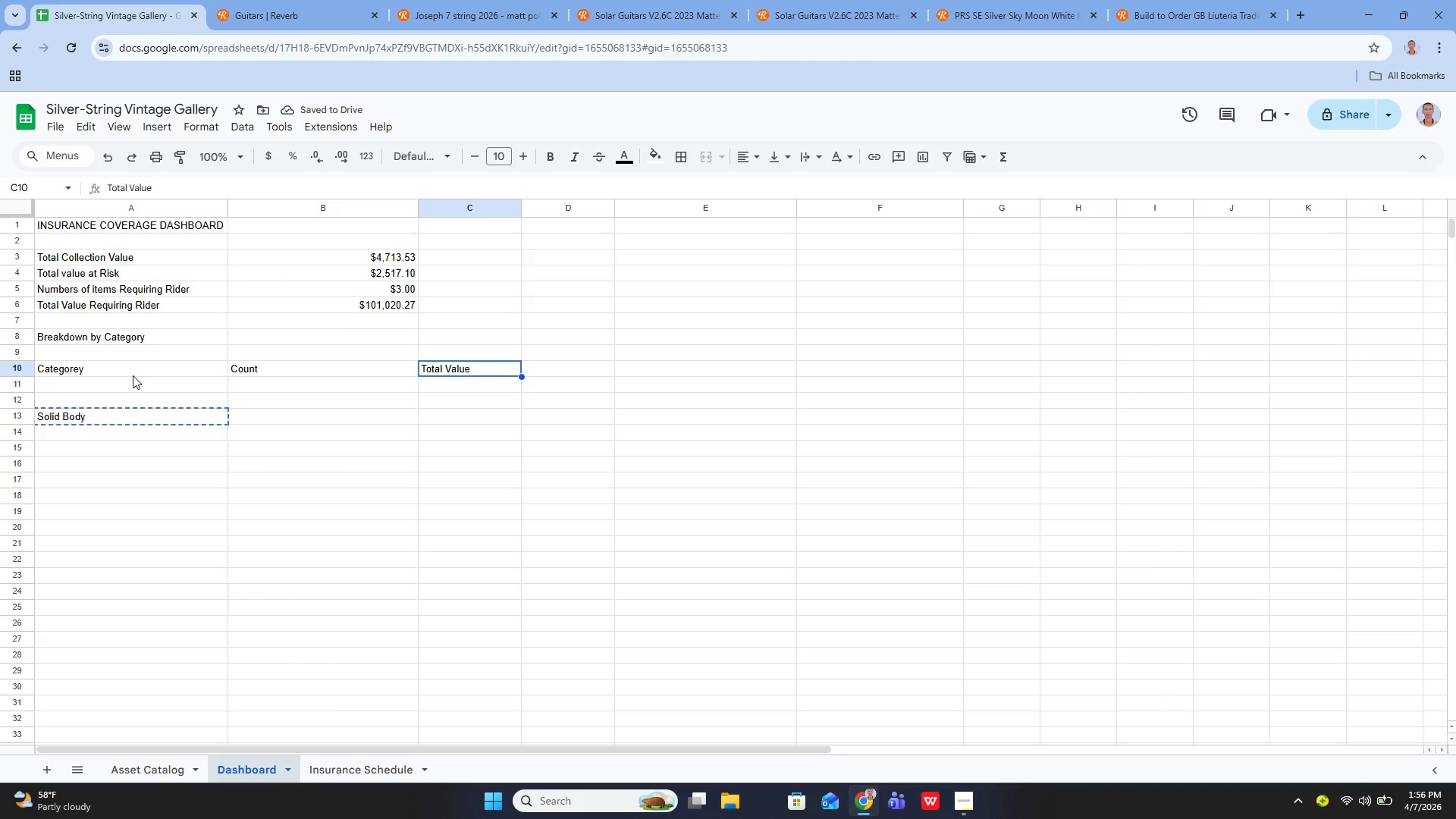 
key(ArrowUp)
 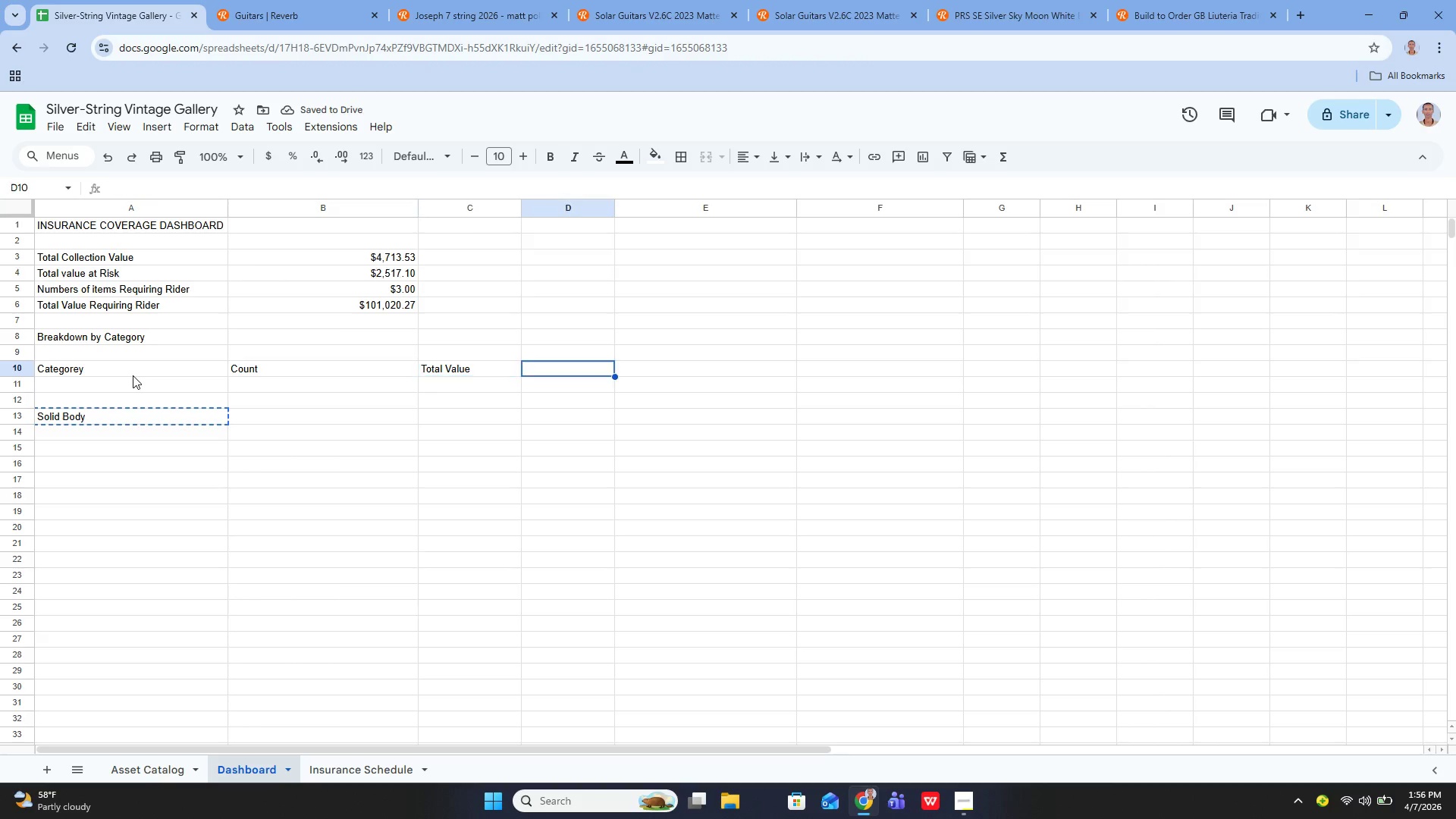 
key(ArrowRight)
 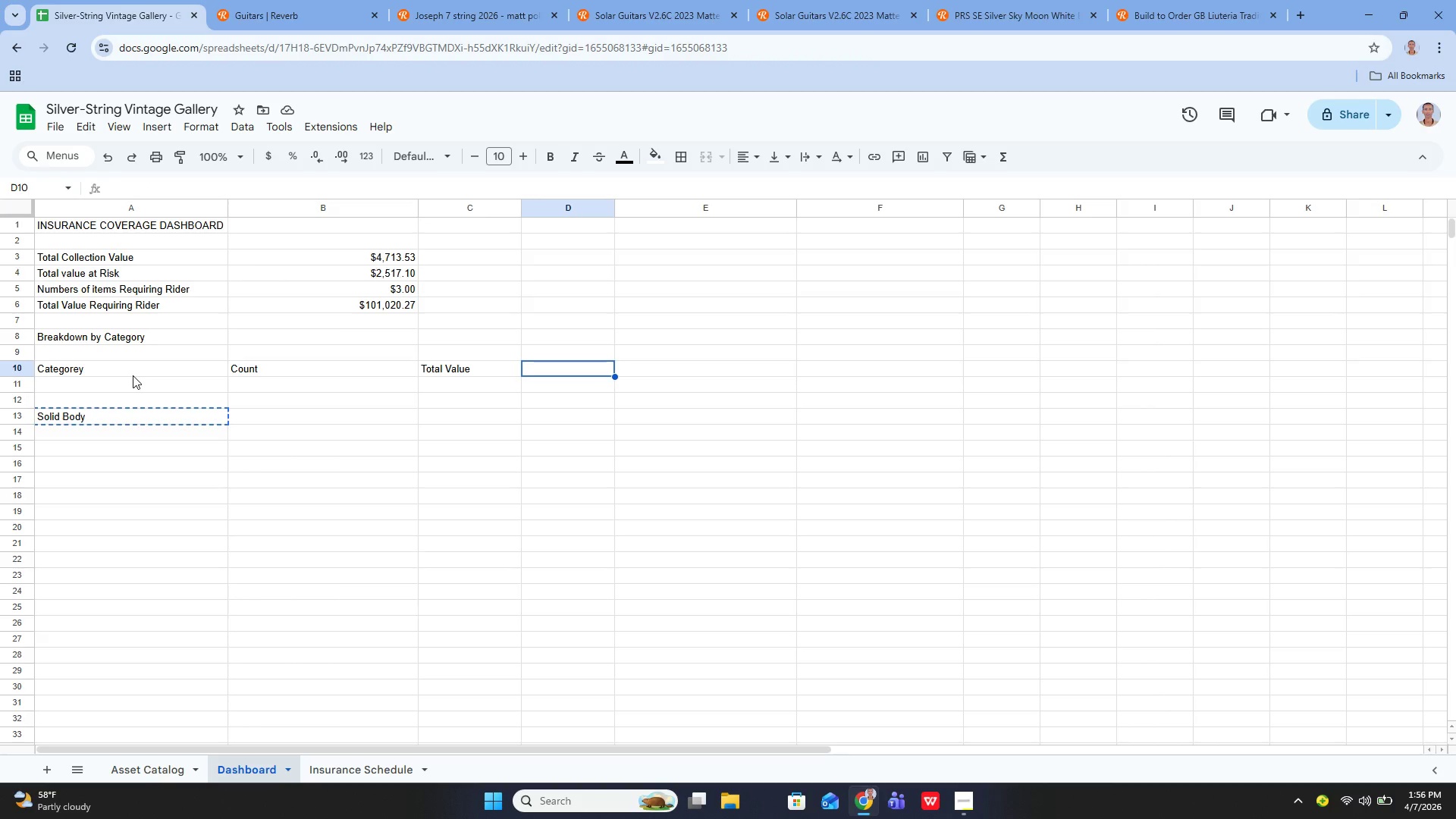 
key(ArrowDown)
 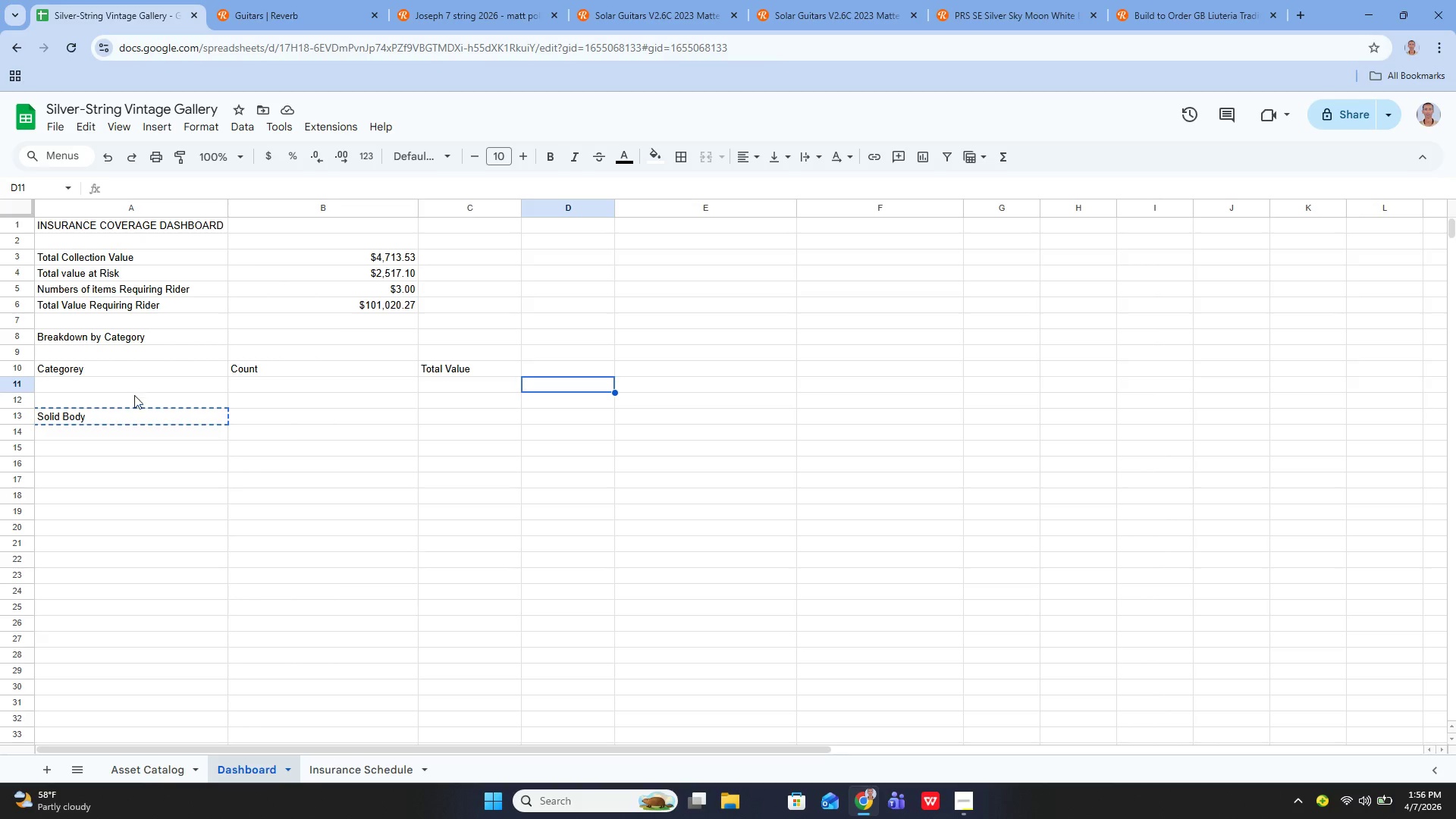 
left_click([121, 411])
 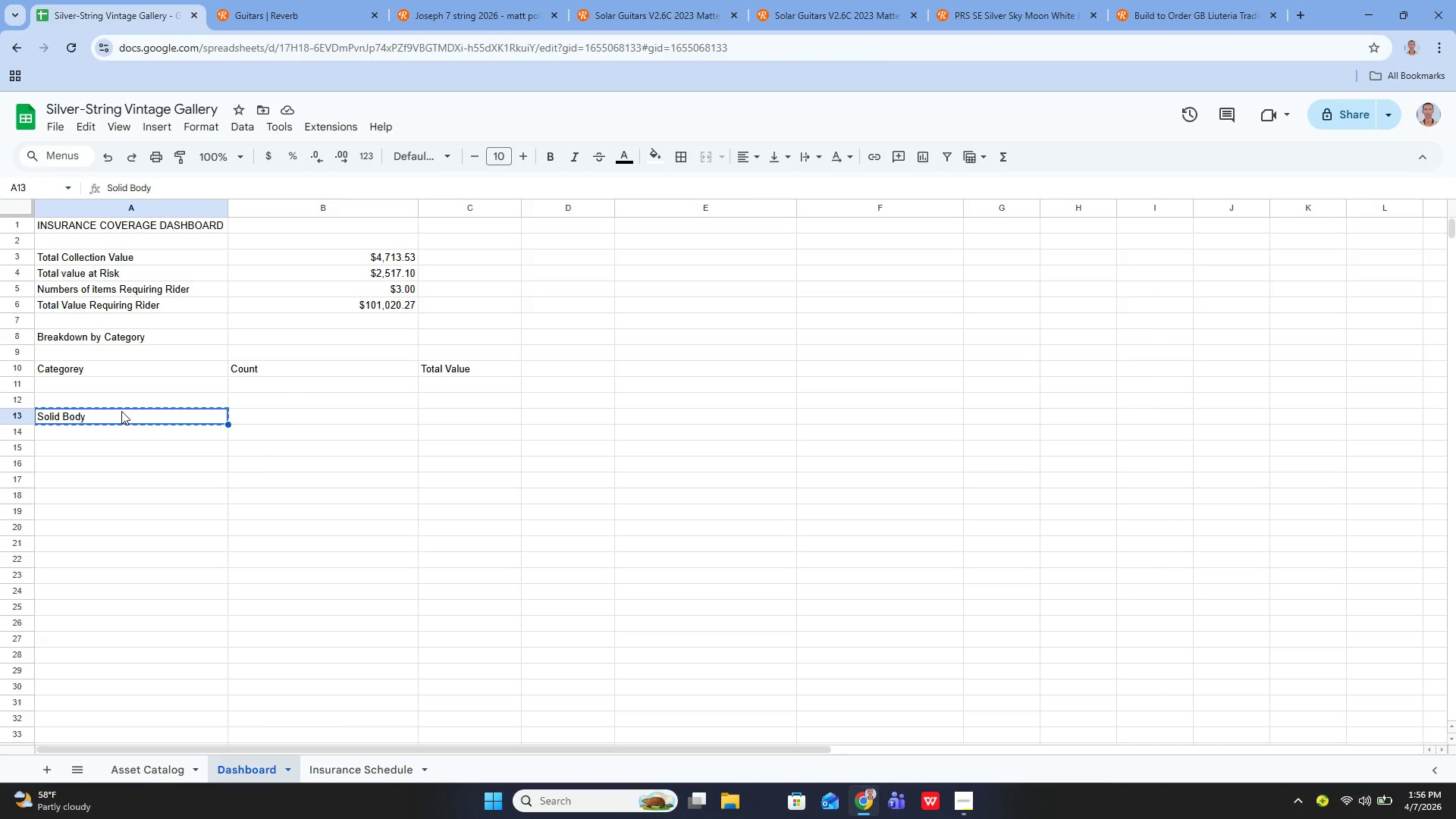 
key(Backspace)
 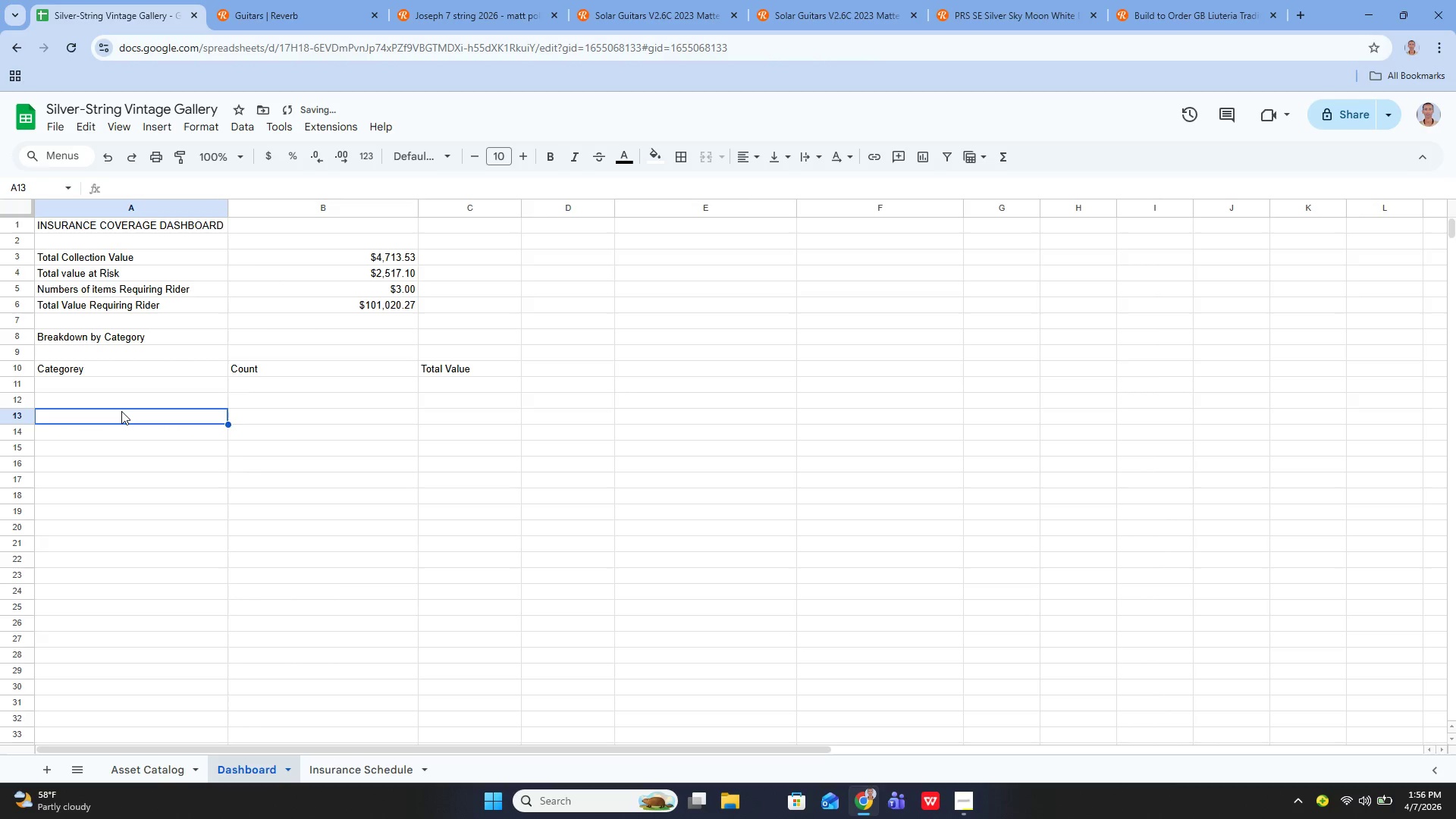 
key(ArrowUp)
 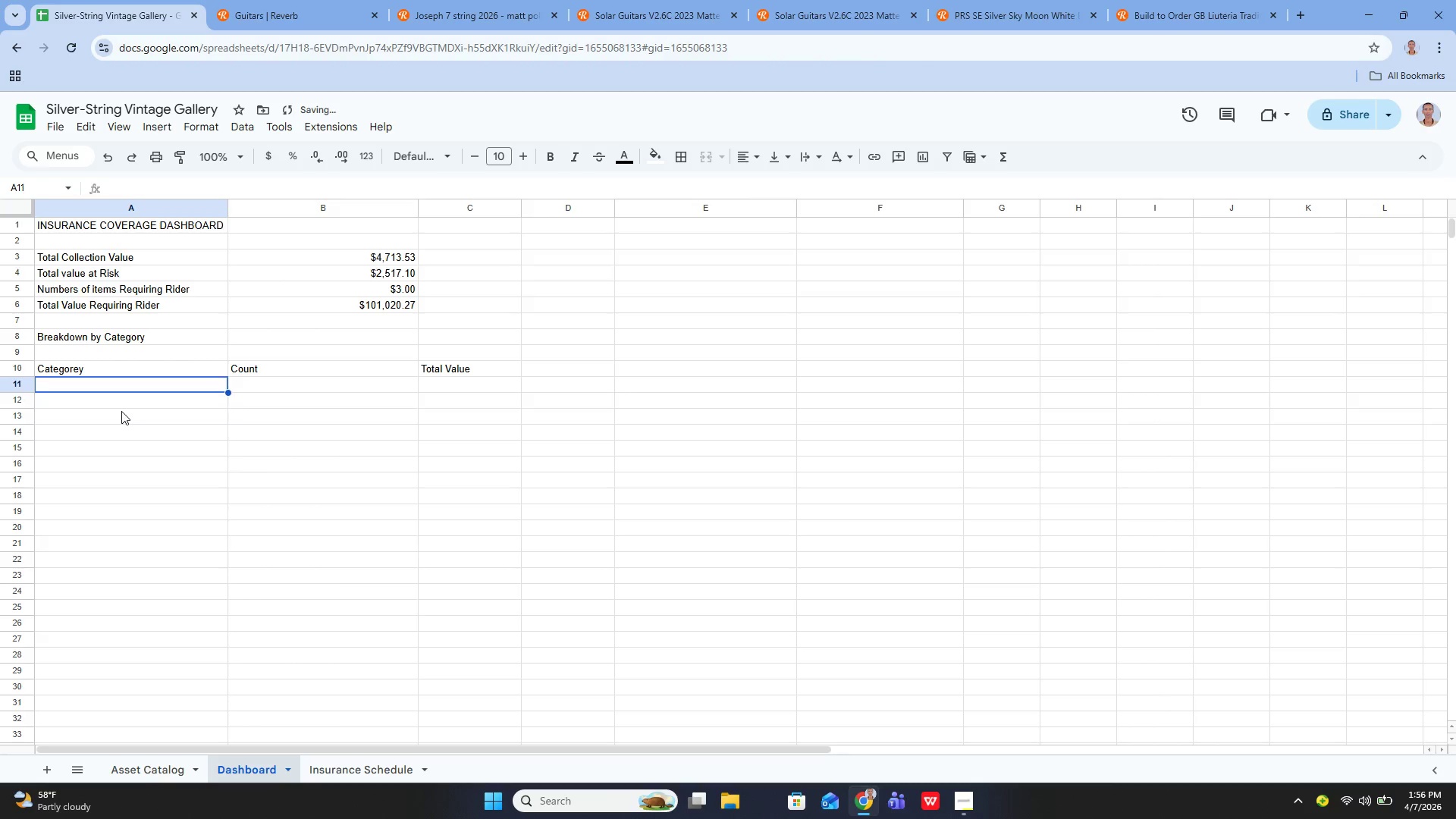 
key(ArrowUp)
 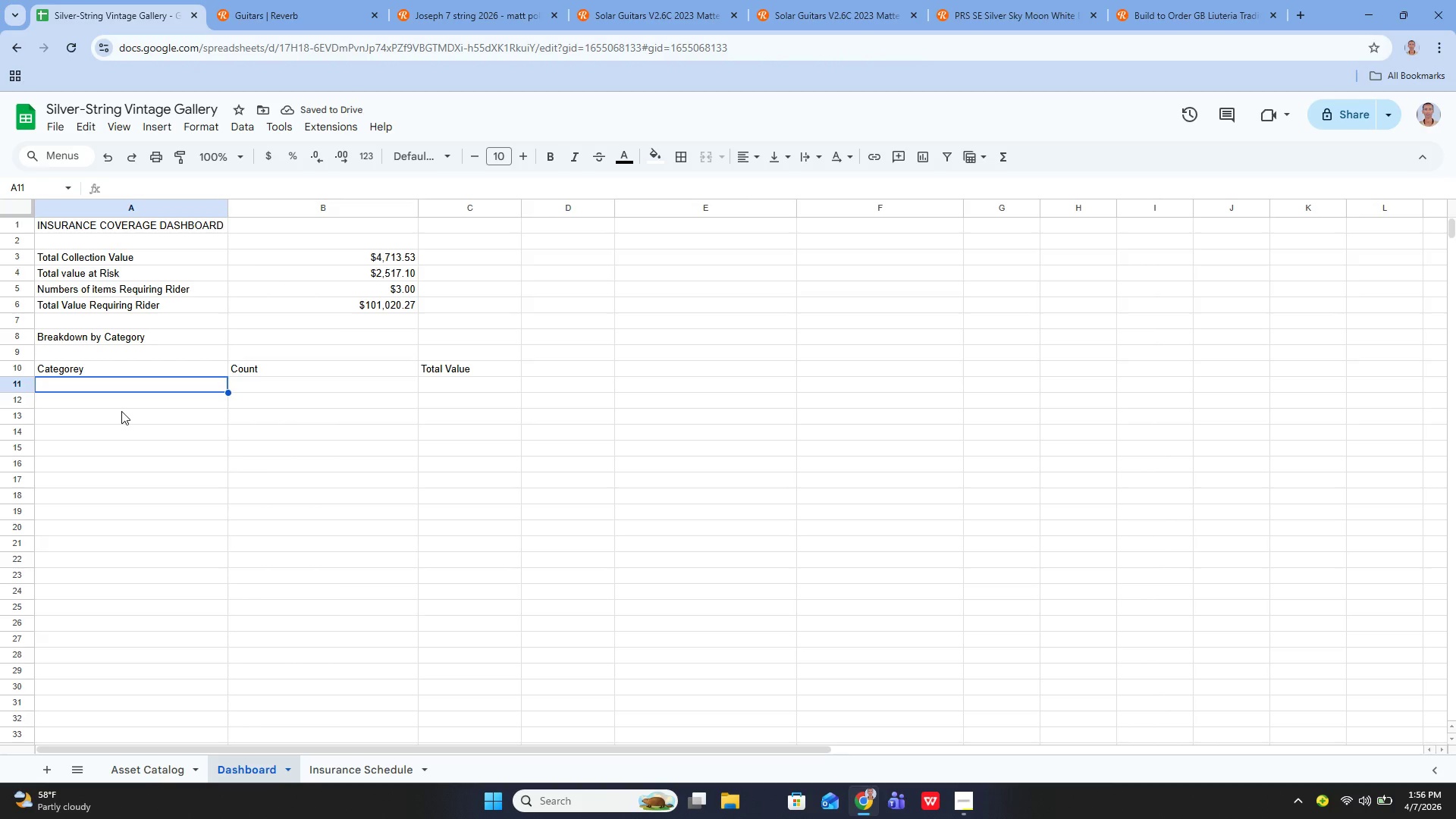 
key(Enter)
 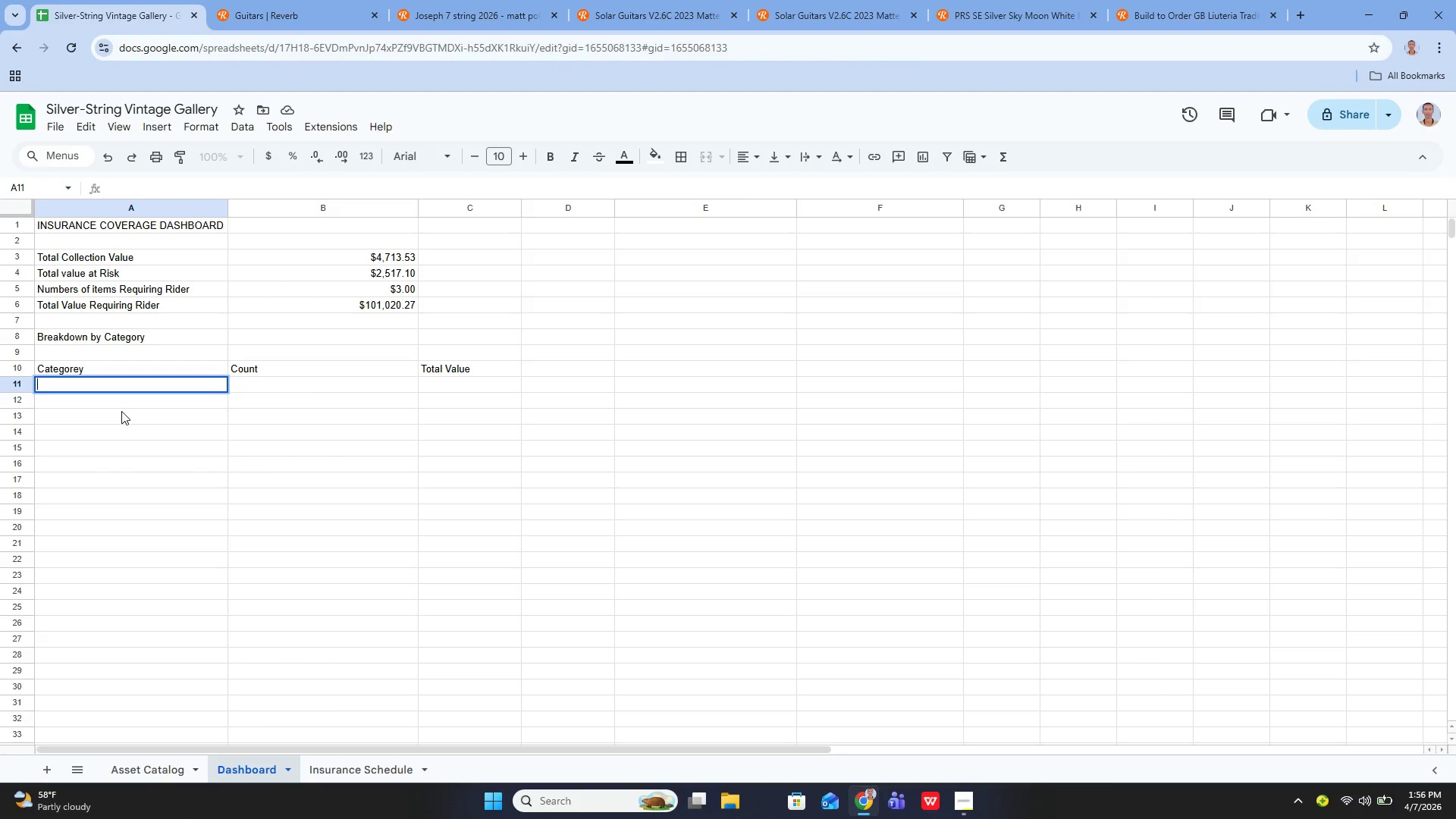 
type(Solid Body)
 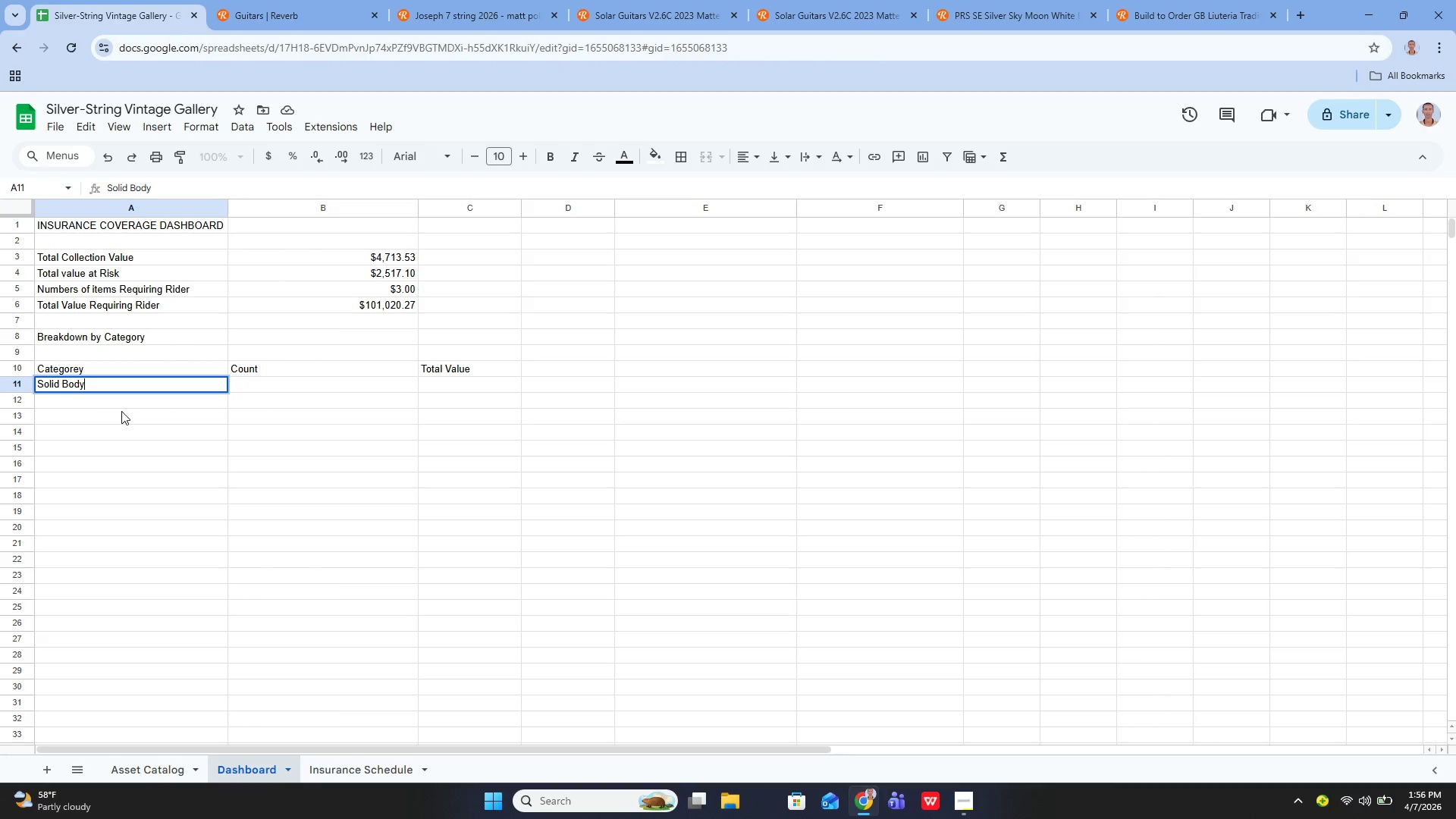 
key(Enter)
 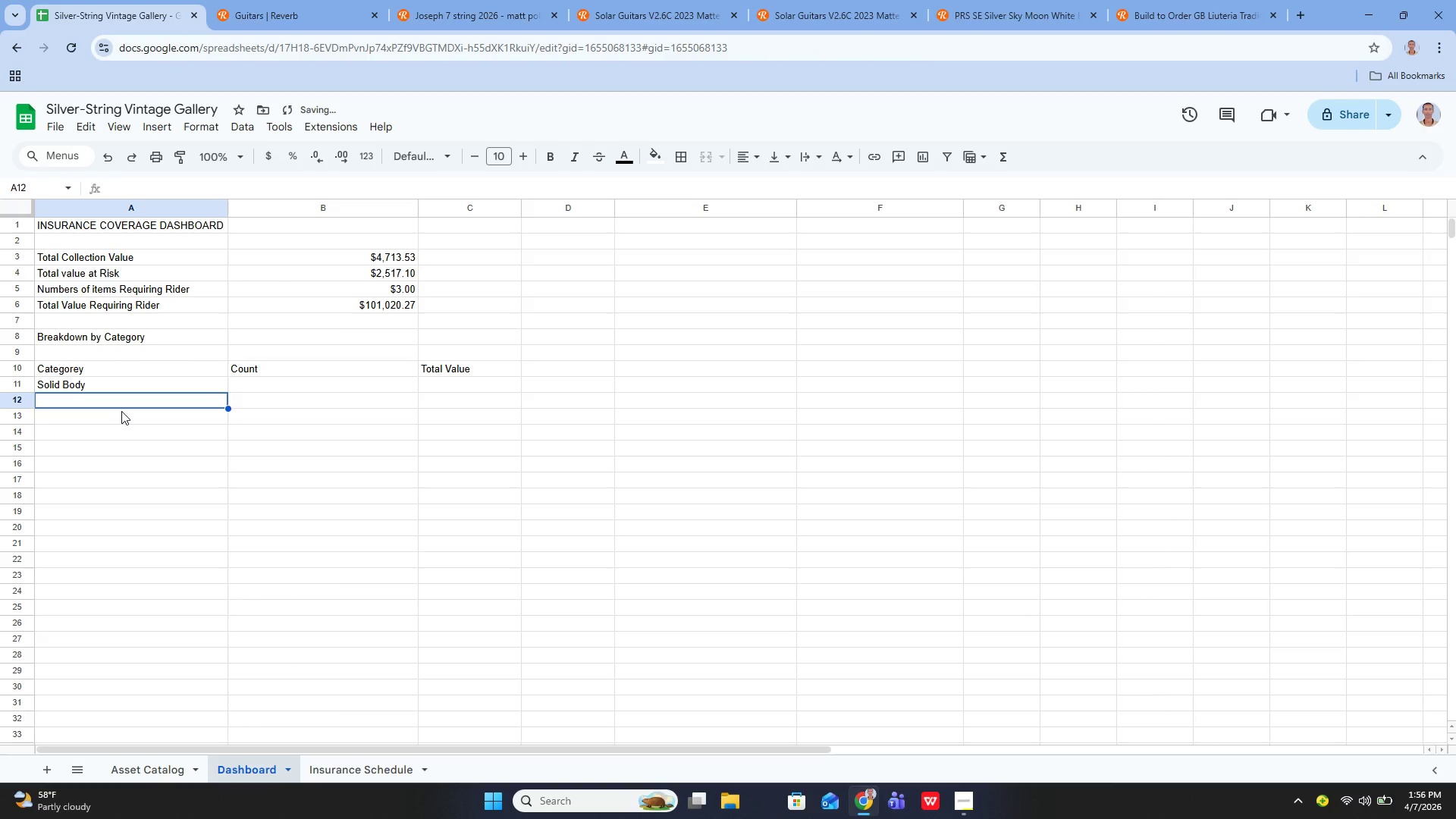 
key(Enter)
 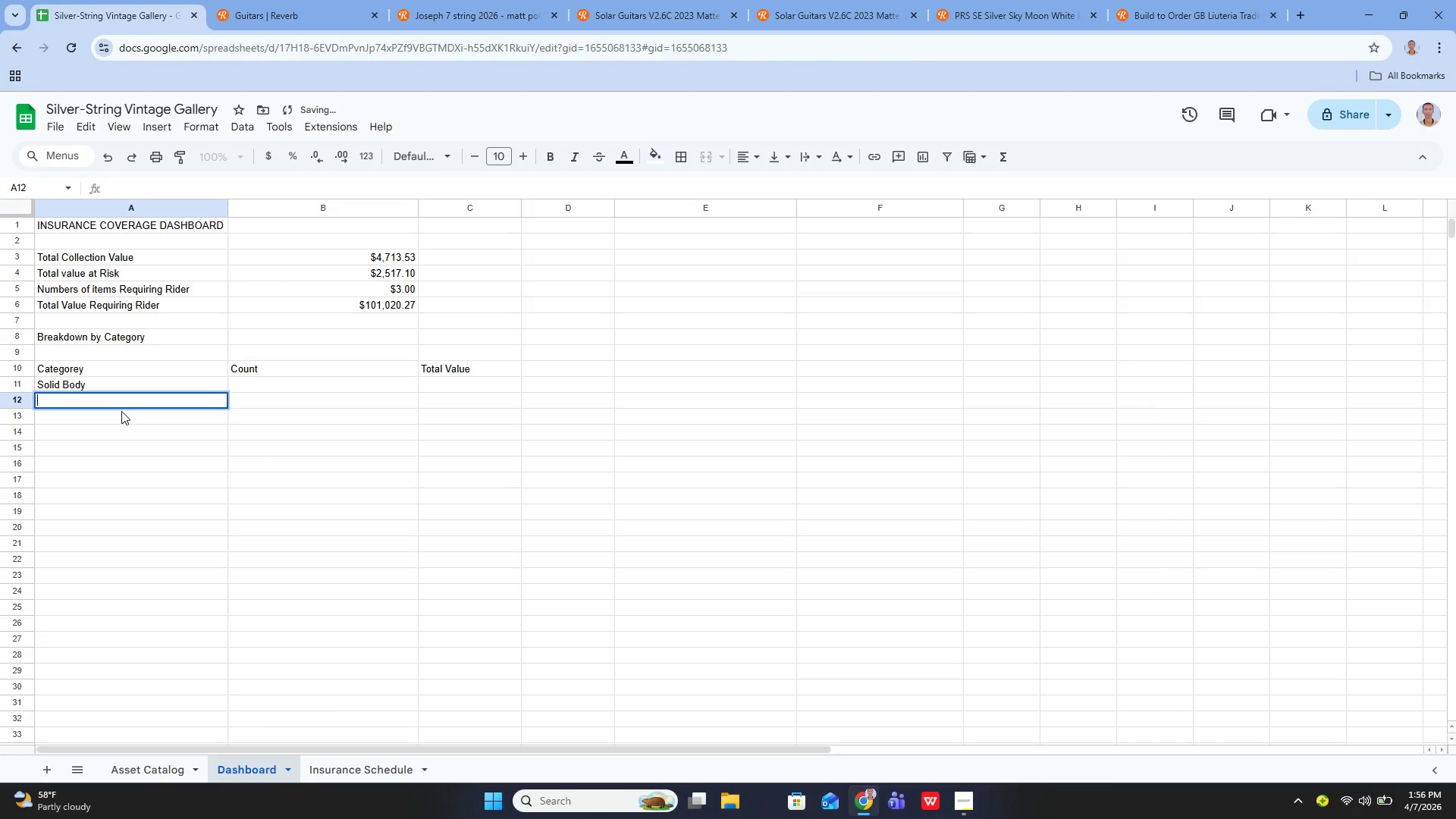 
type(semi)
key(Backspace)
key(Backspace)
key(Backspace)
key(Backspace)
type(se)
key(Backspace)
key(Backspace)
type(Semi-Hollow)
 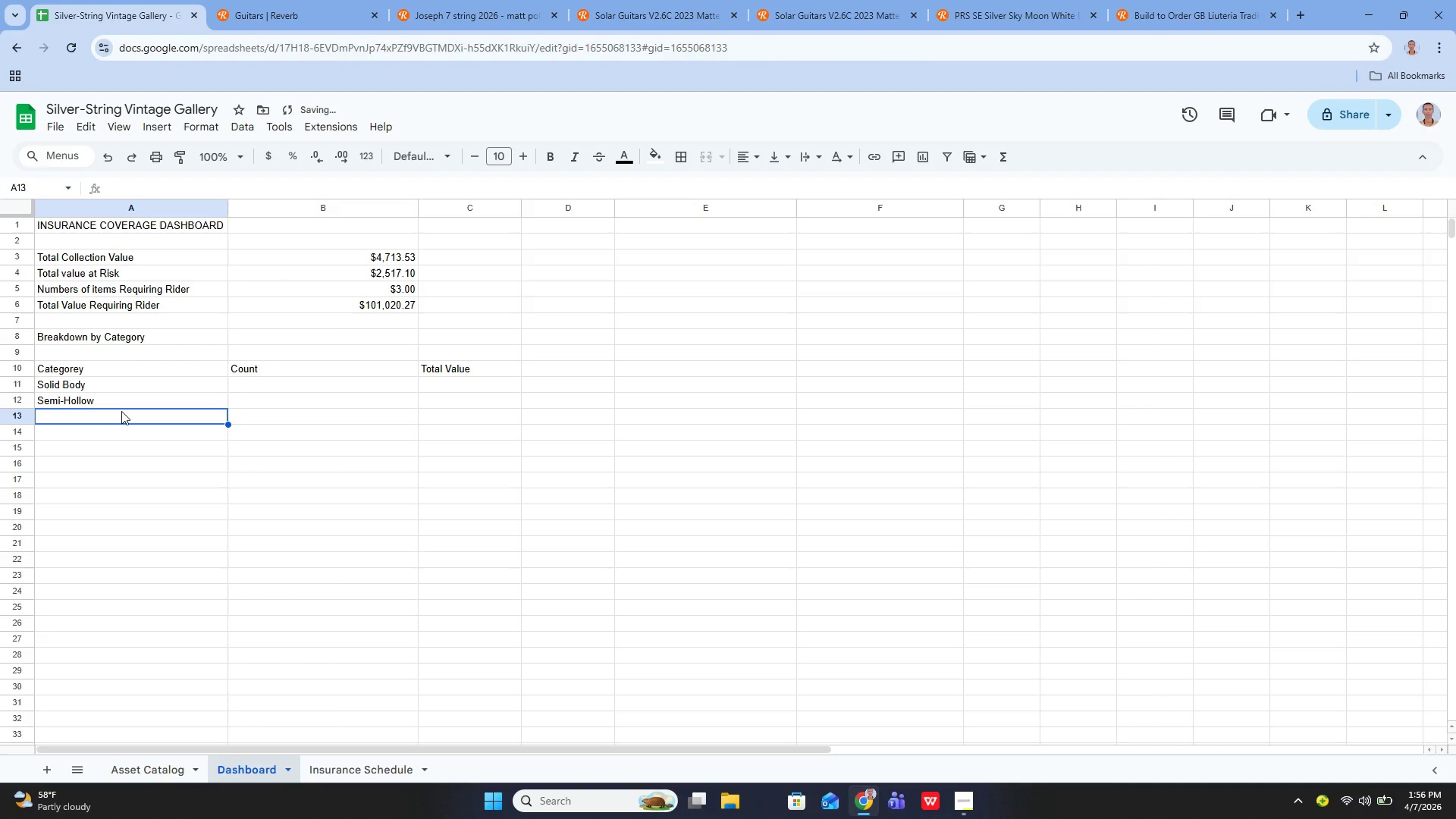 
 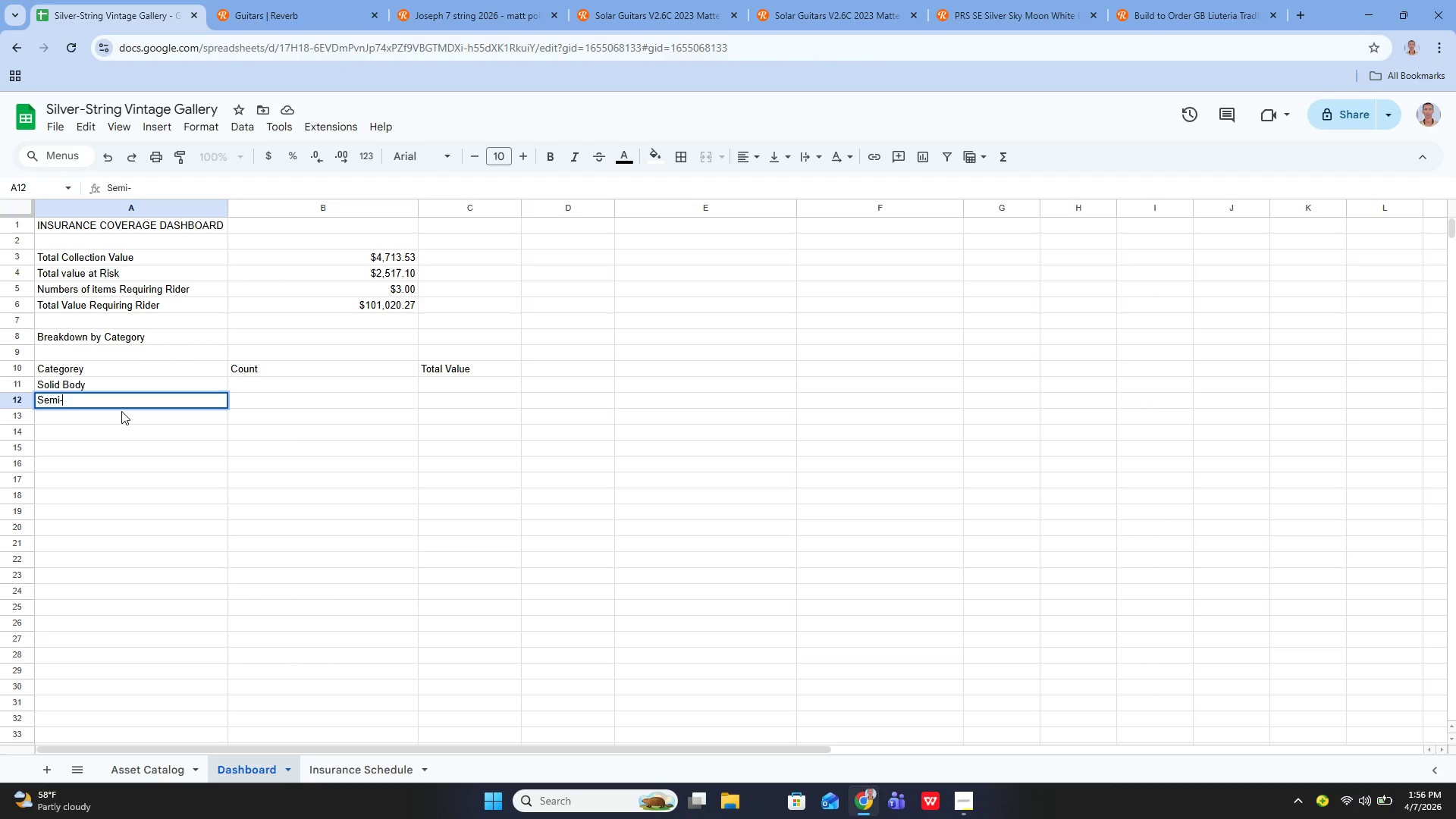 
key(Enter)
 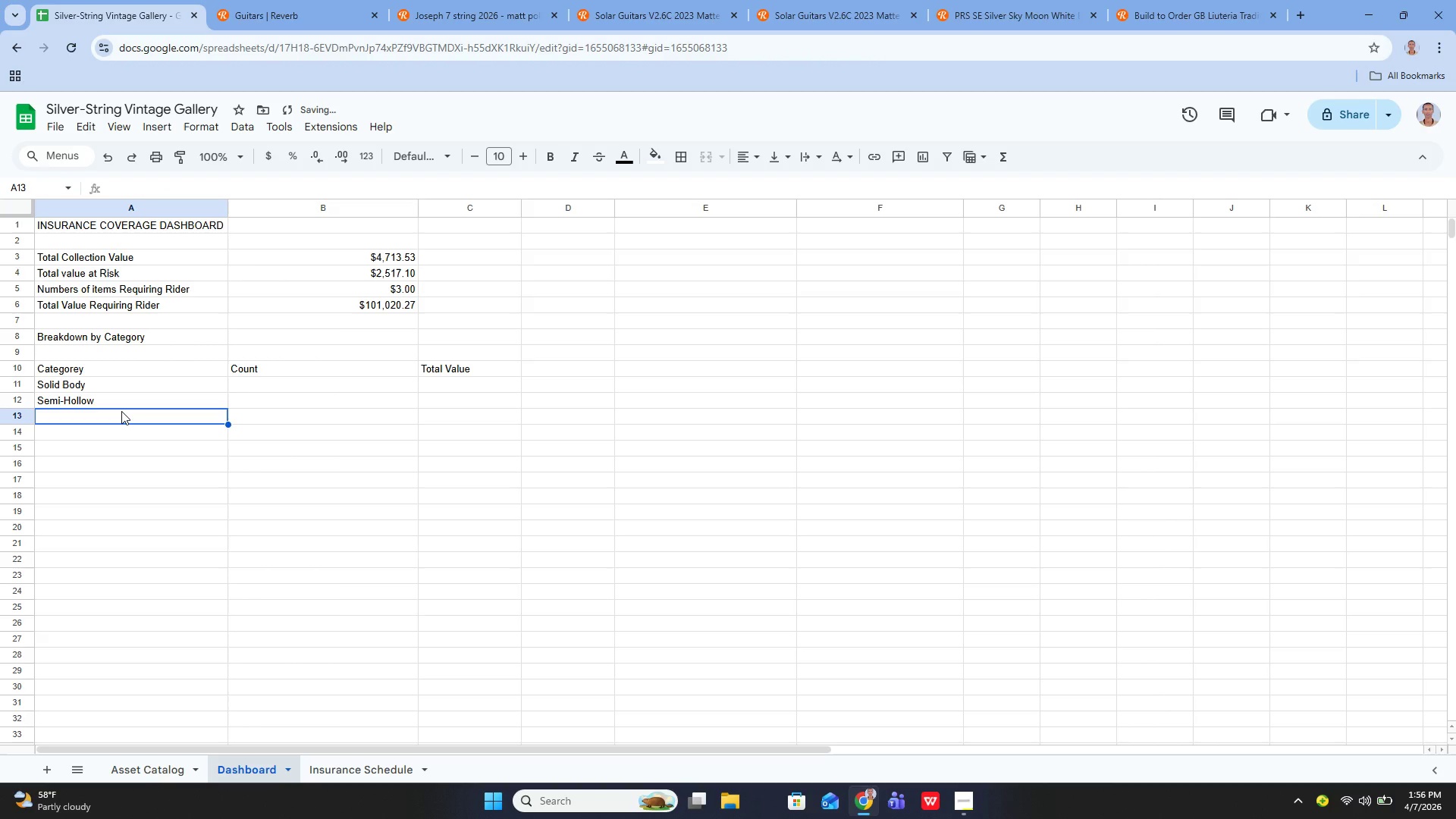 
key(Enter)
 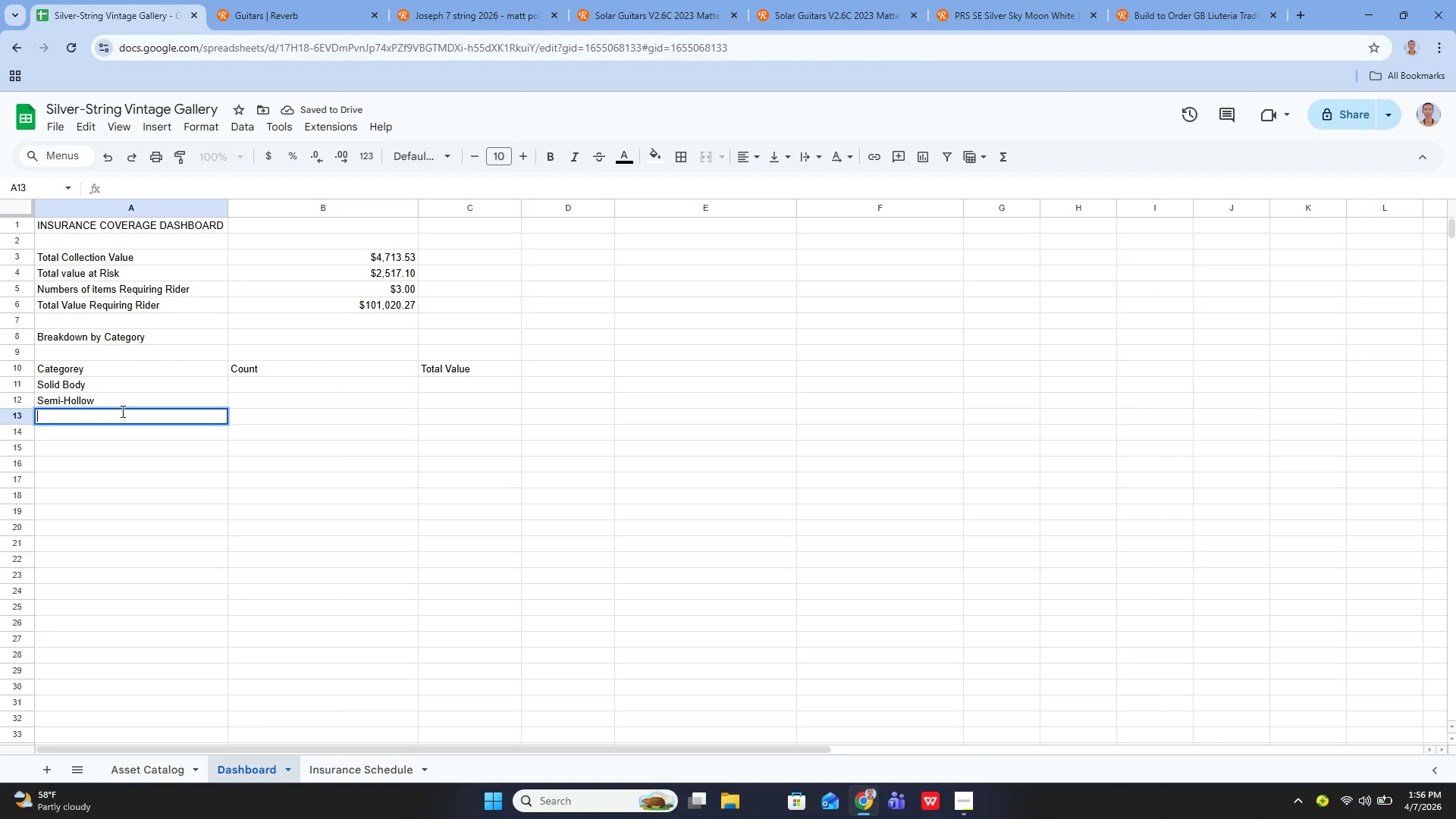 
type(Acoustic)
 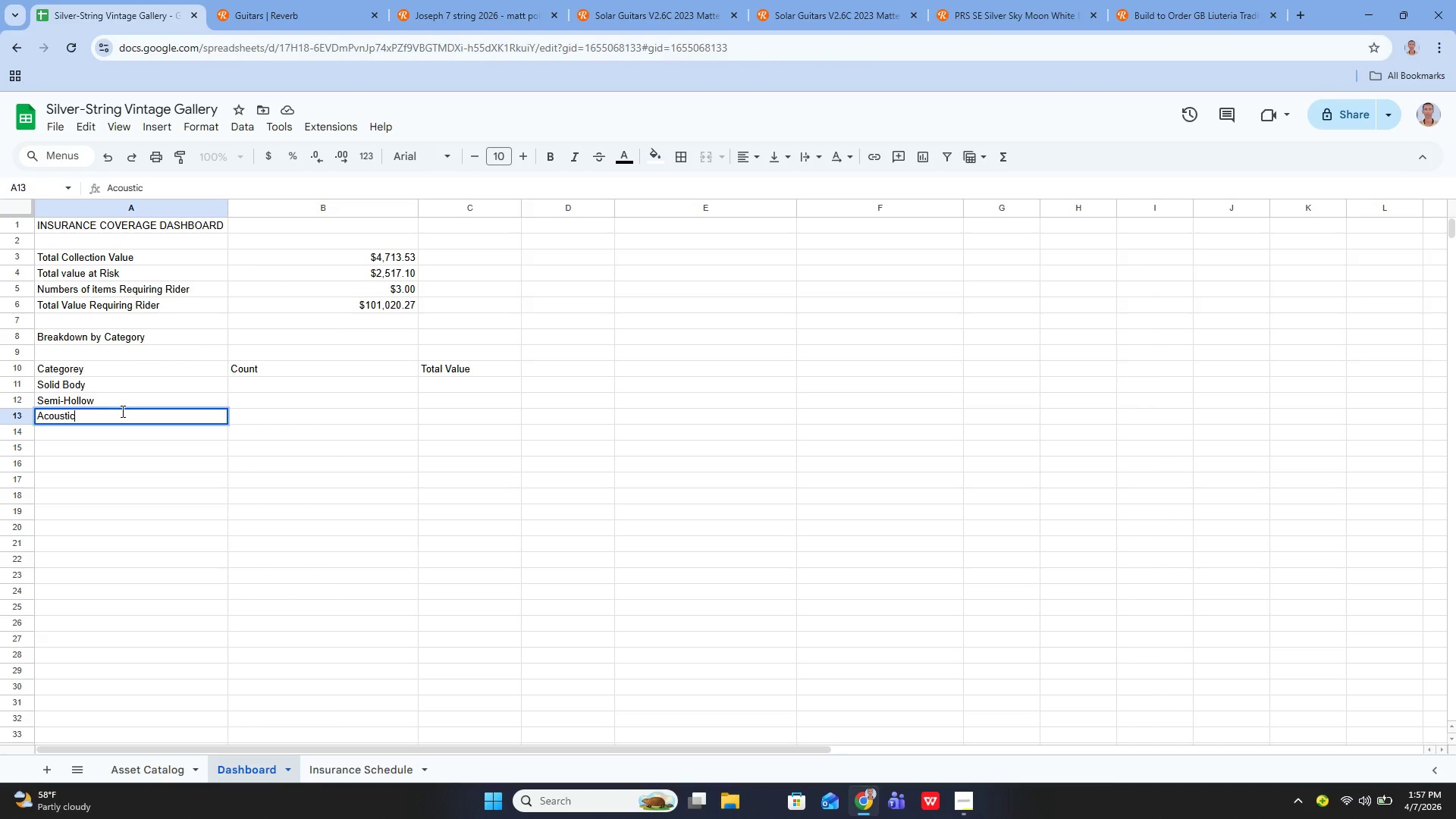 
key(Enter)
 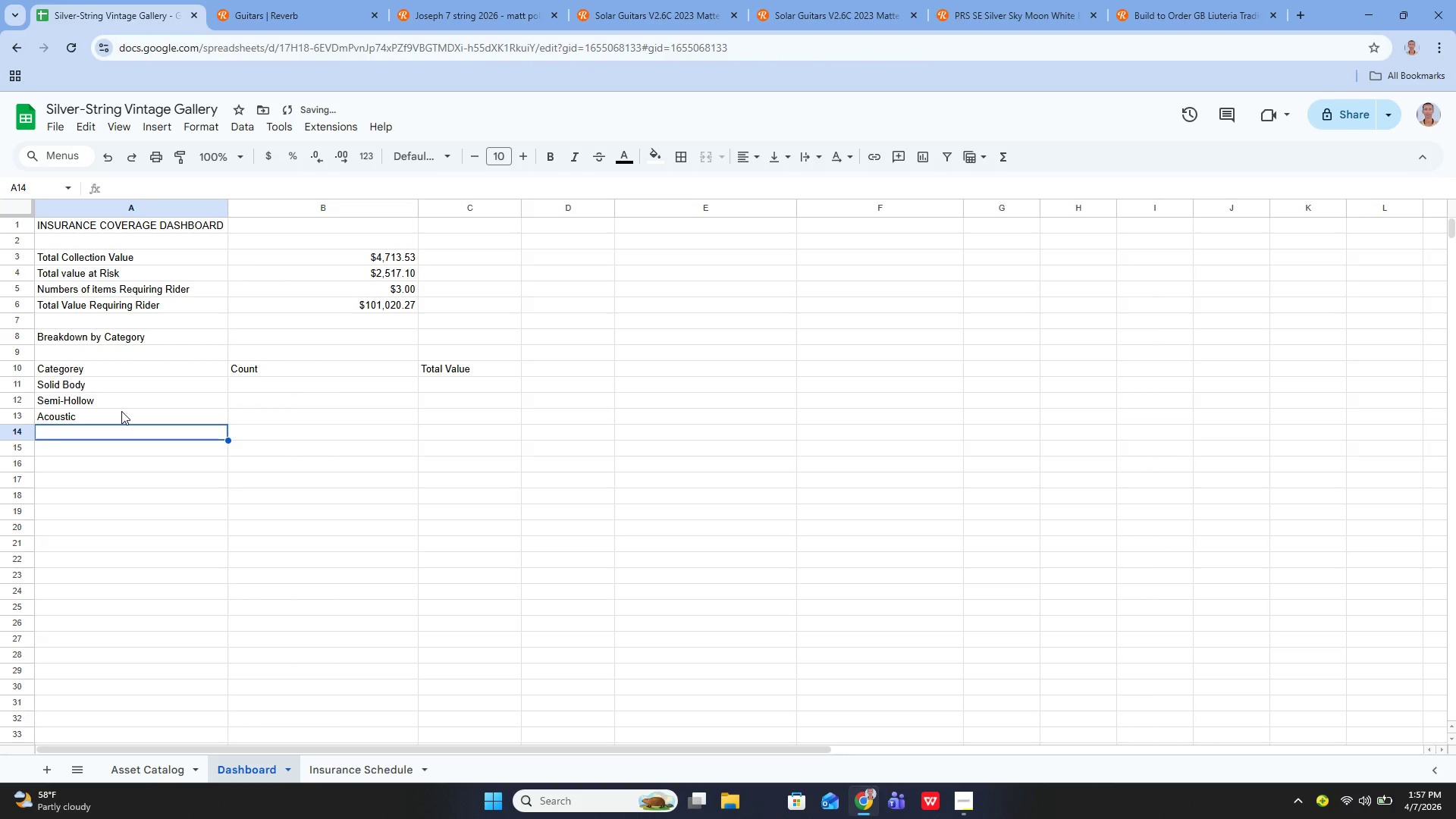 
key(Enter)
 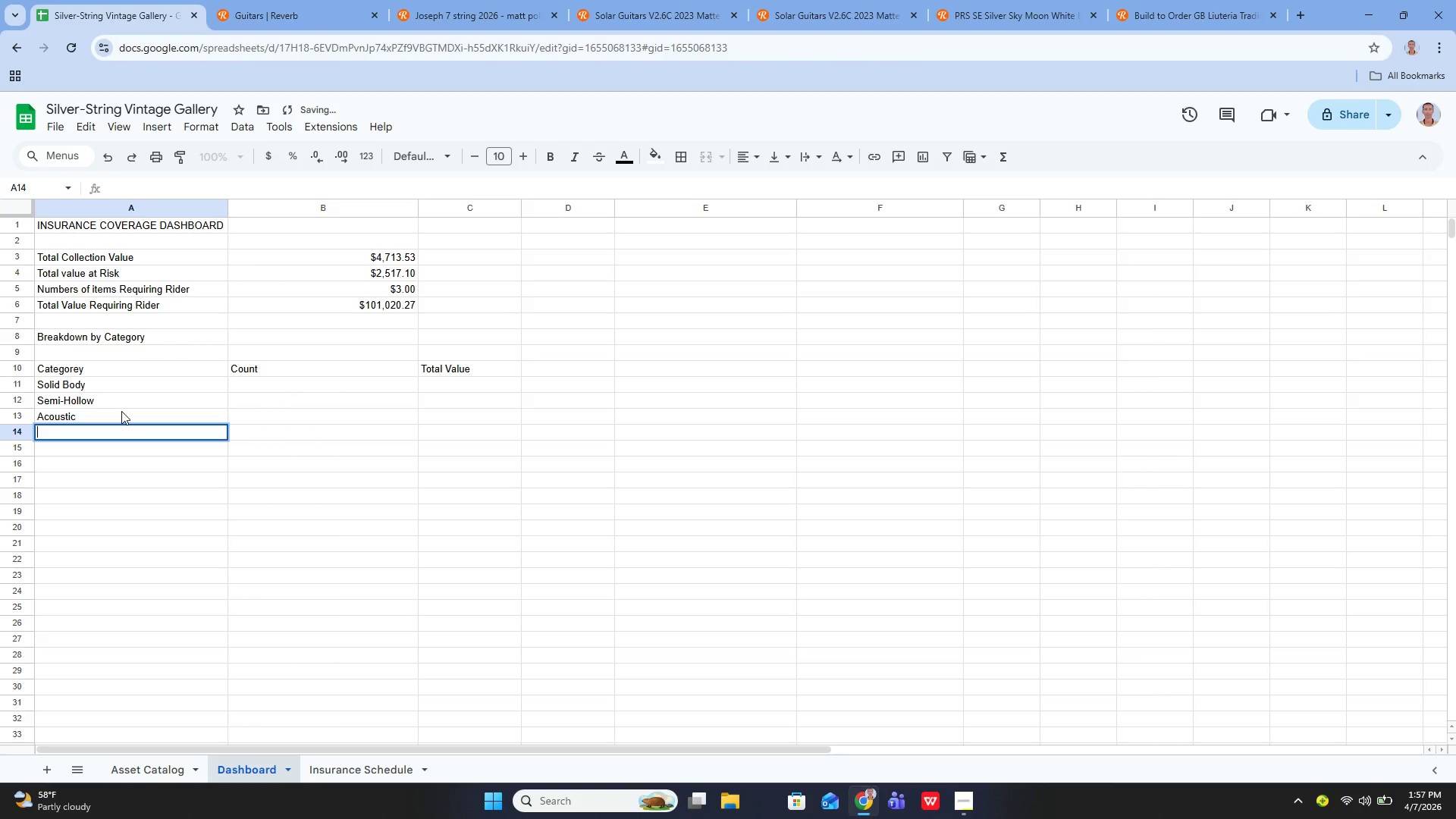 
type(Amplifier)
 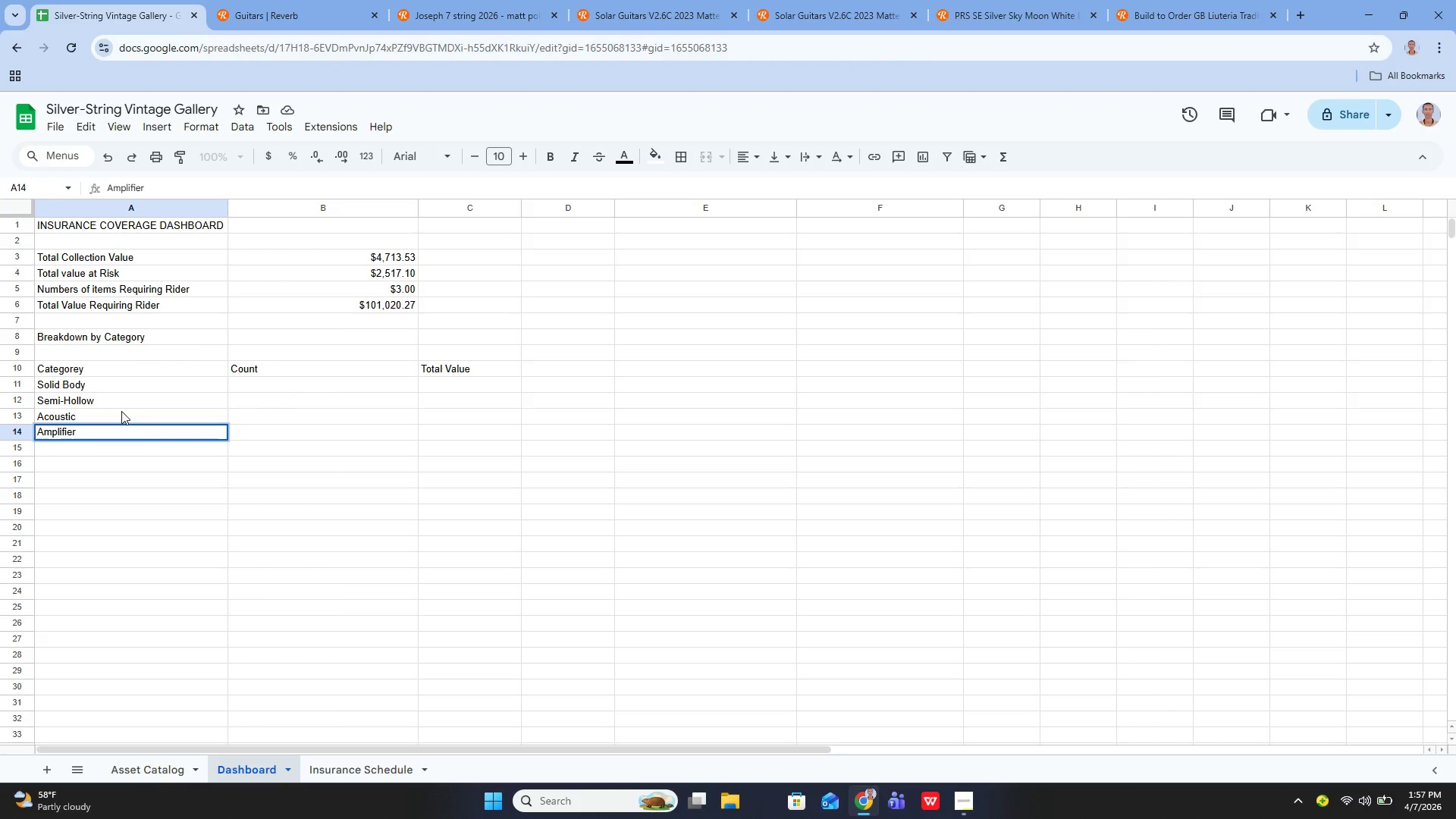 
key(Enter)
 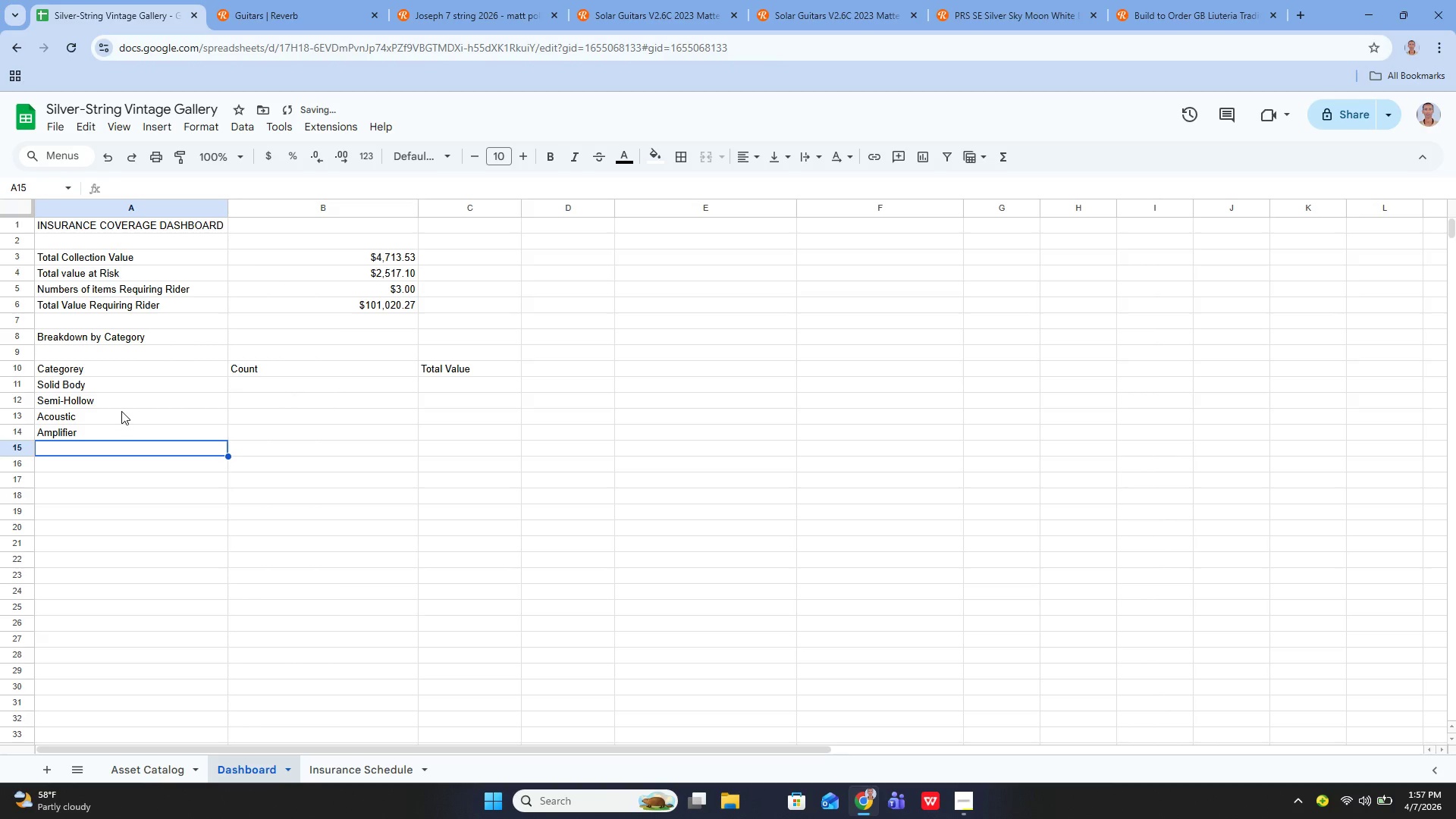 
type(Bass)
 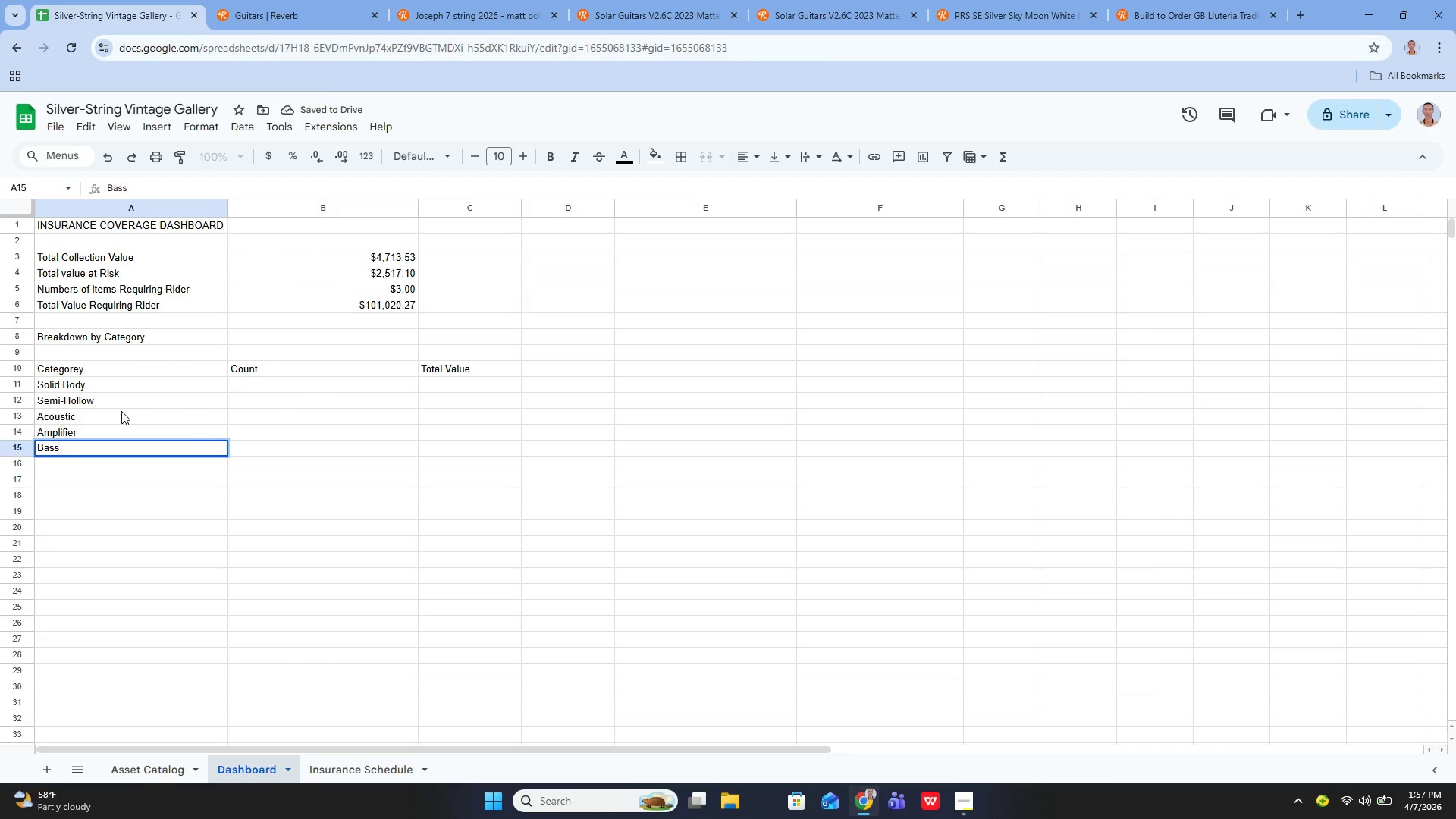 
key(Enter)
 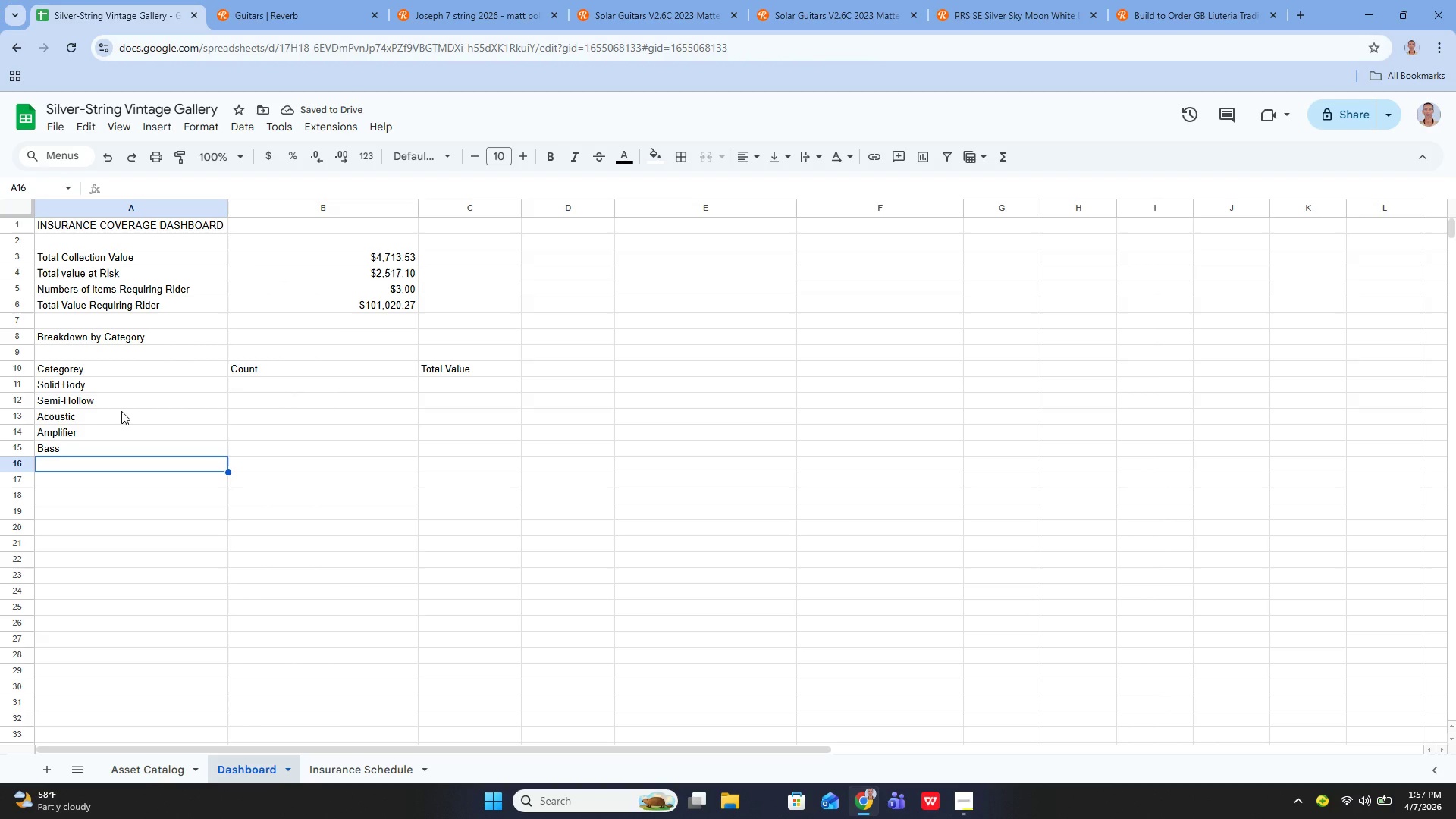 
key(Enter)
 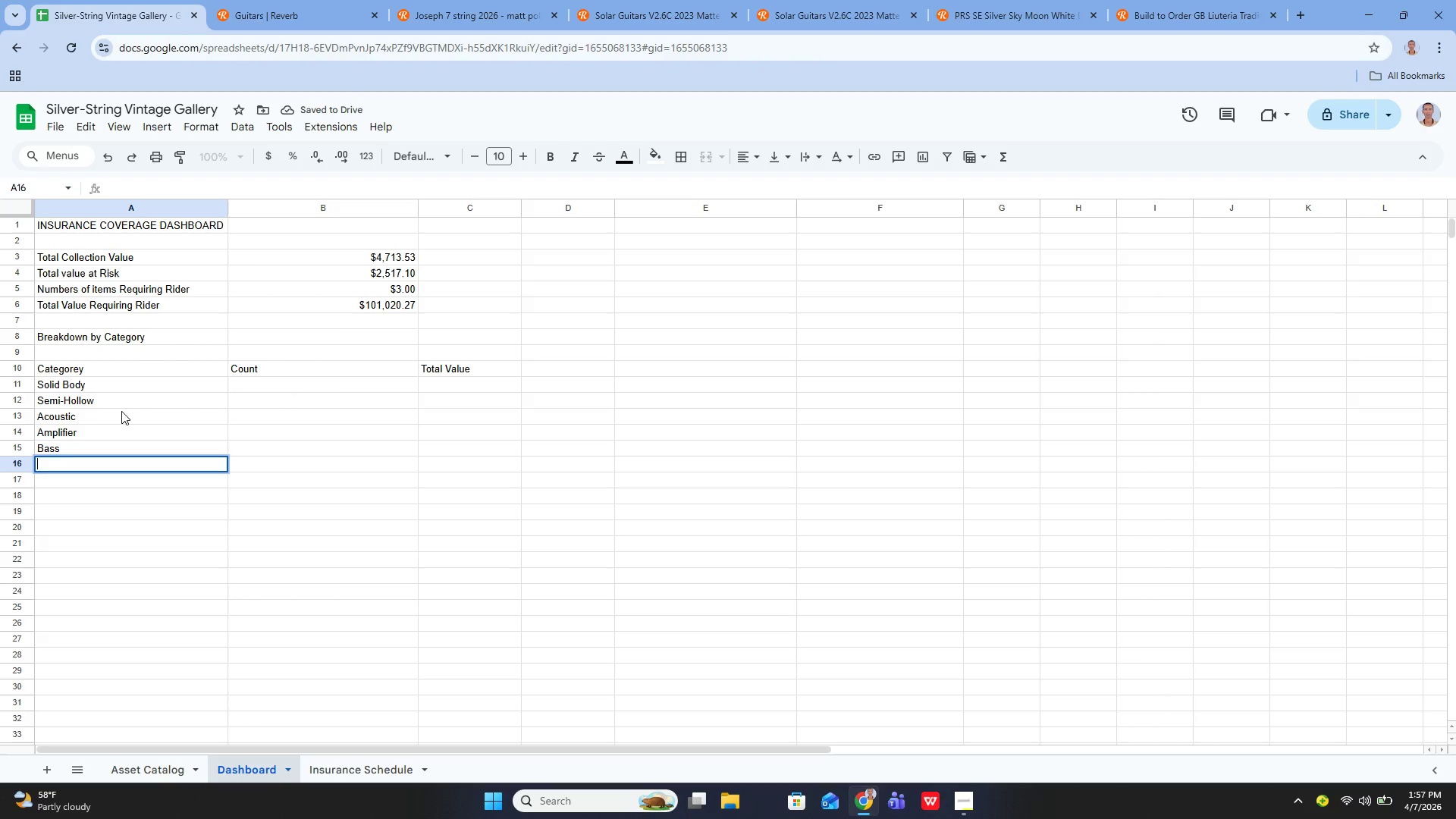 
type(Violin)
 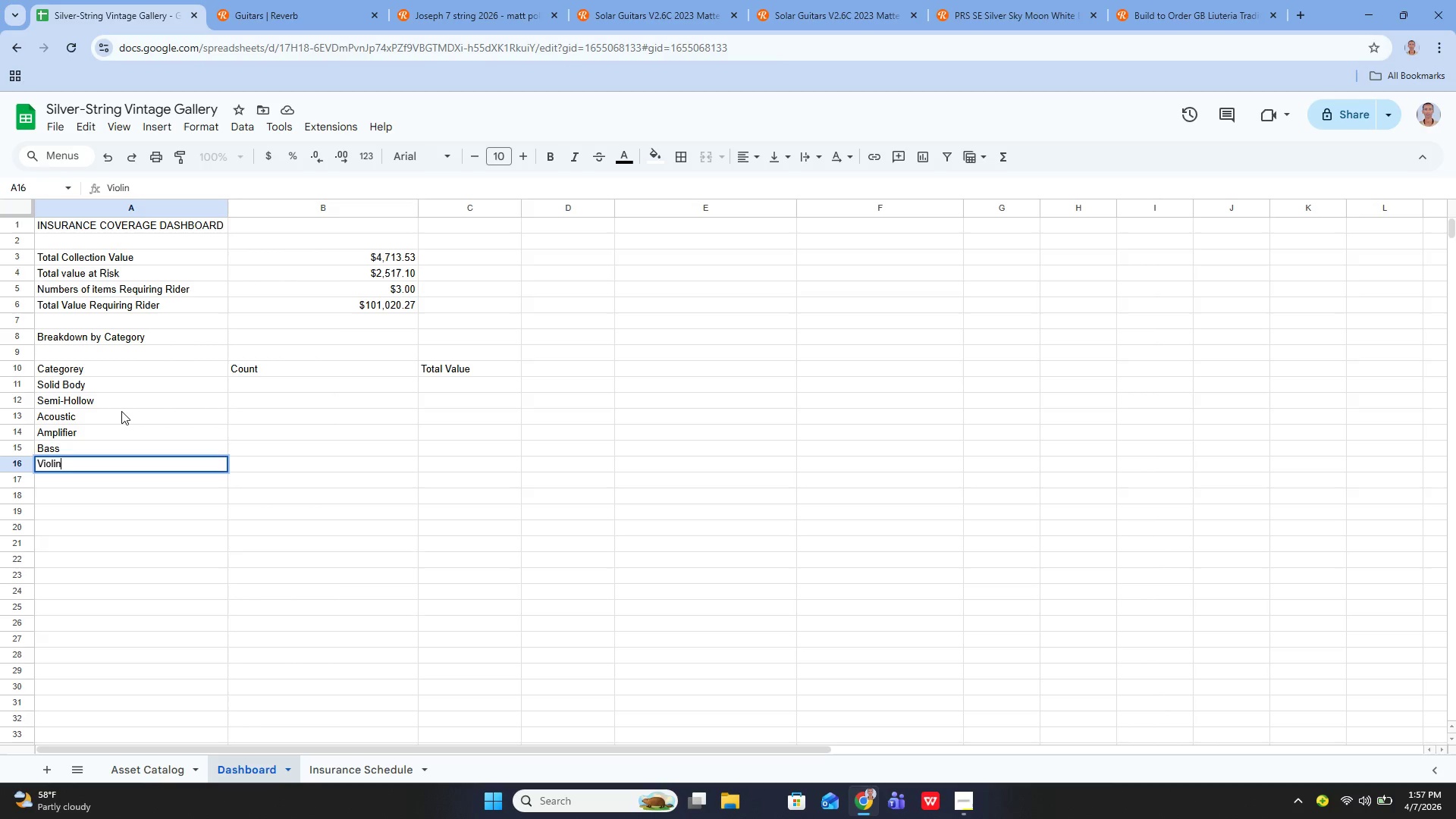 
key(Enter)
 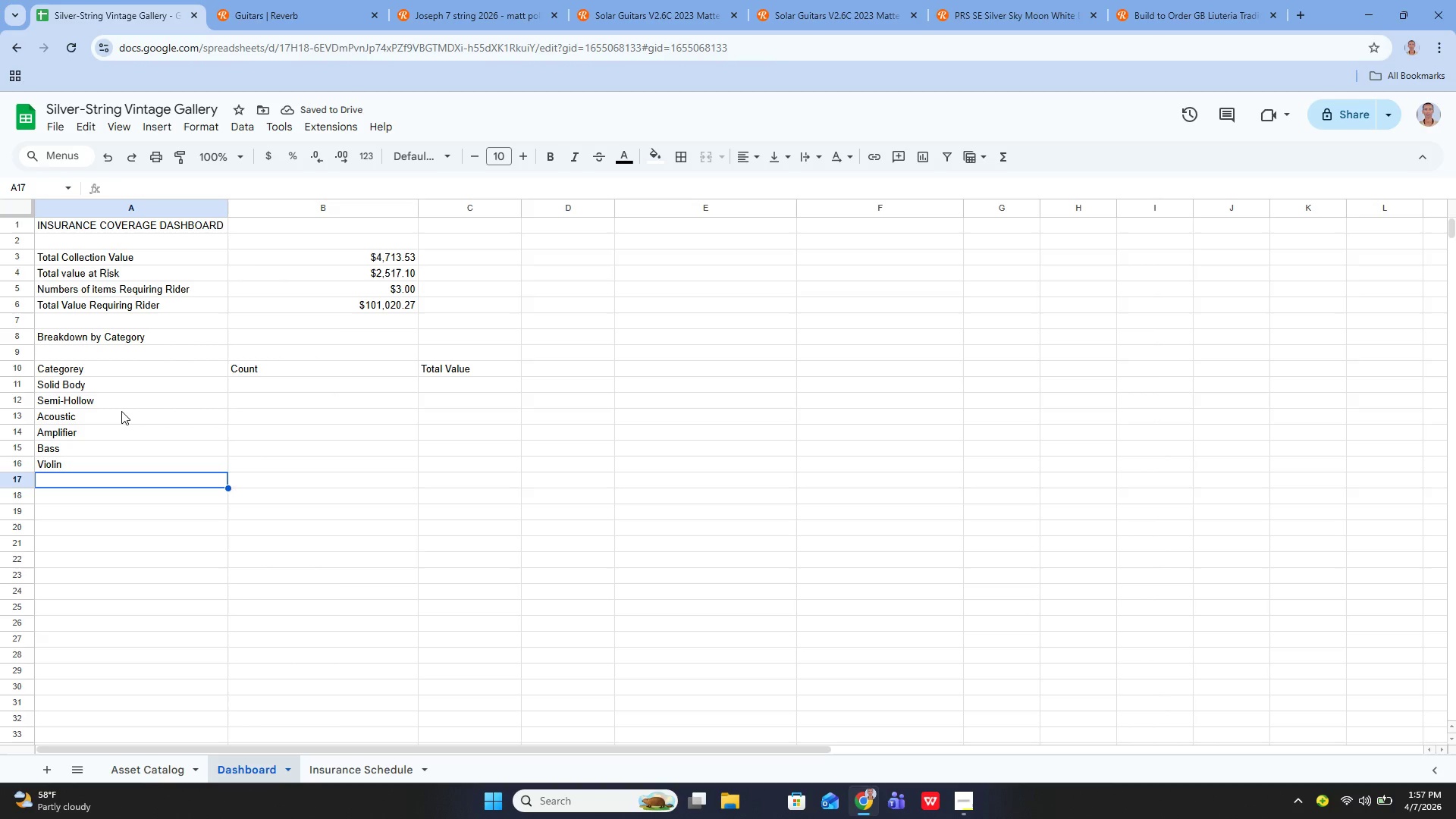 
key(ArrowUp)
 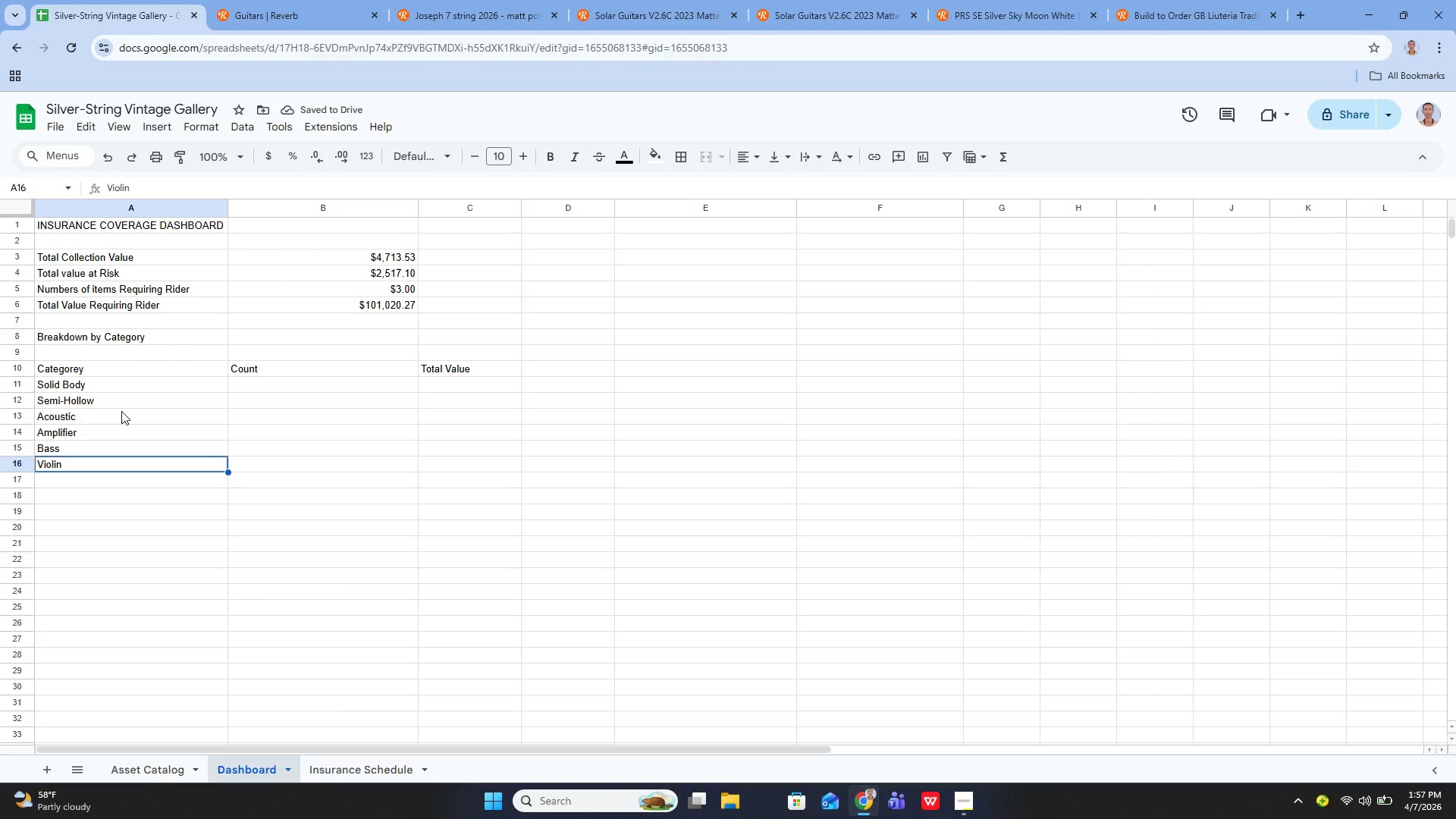 
key(ArrowUp)
 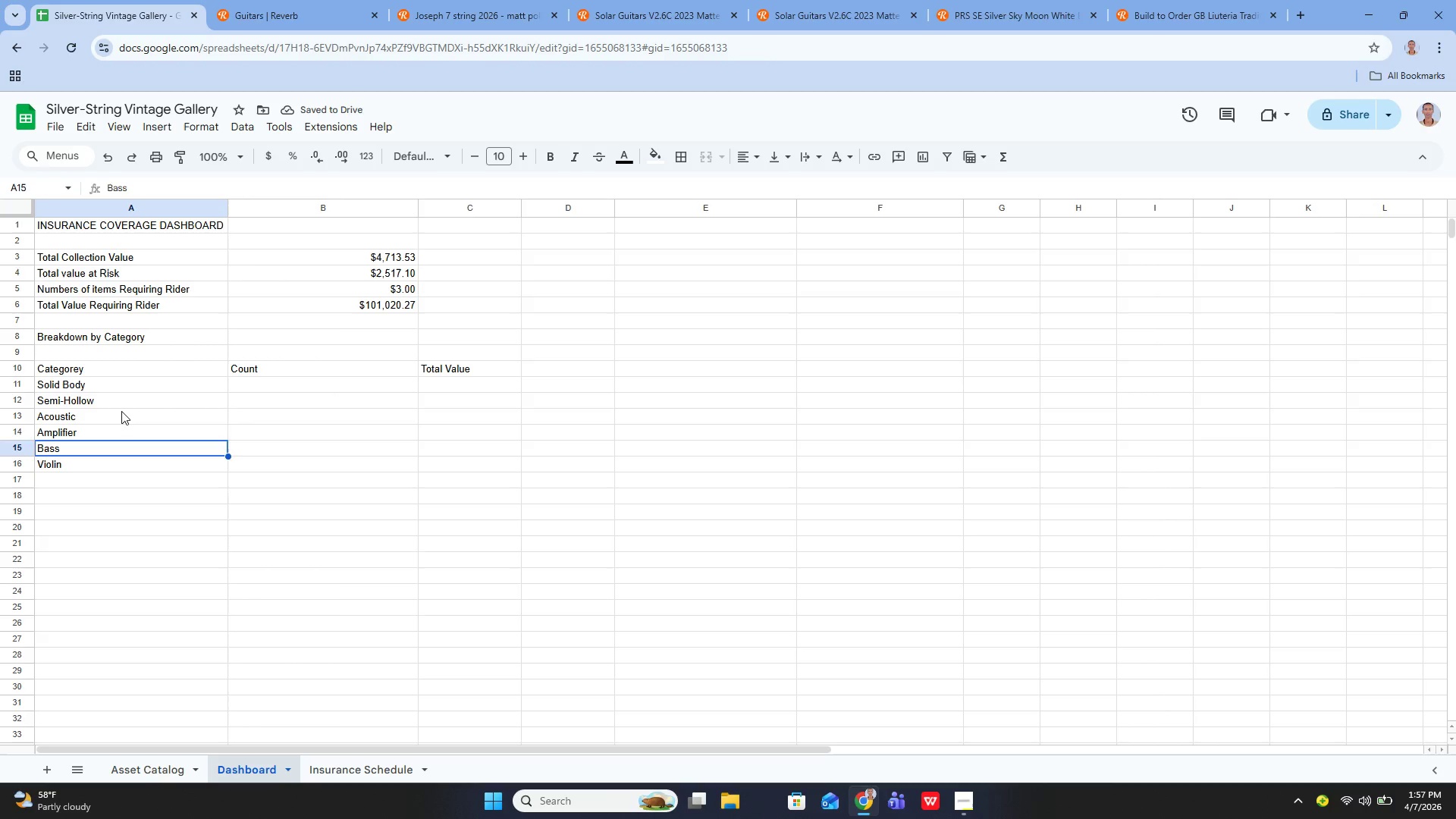 
key(ArrowUp)
 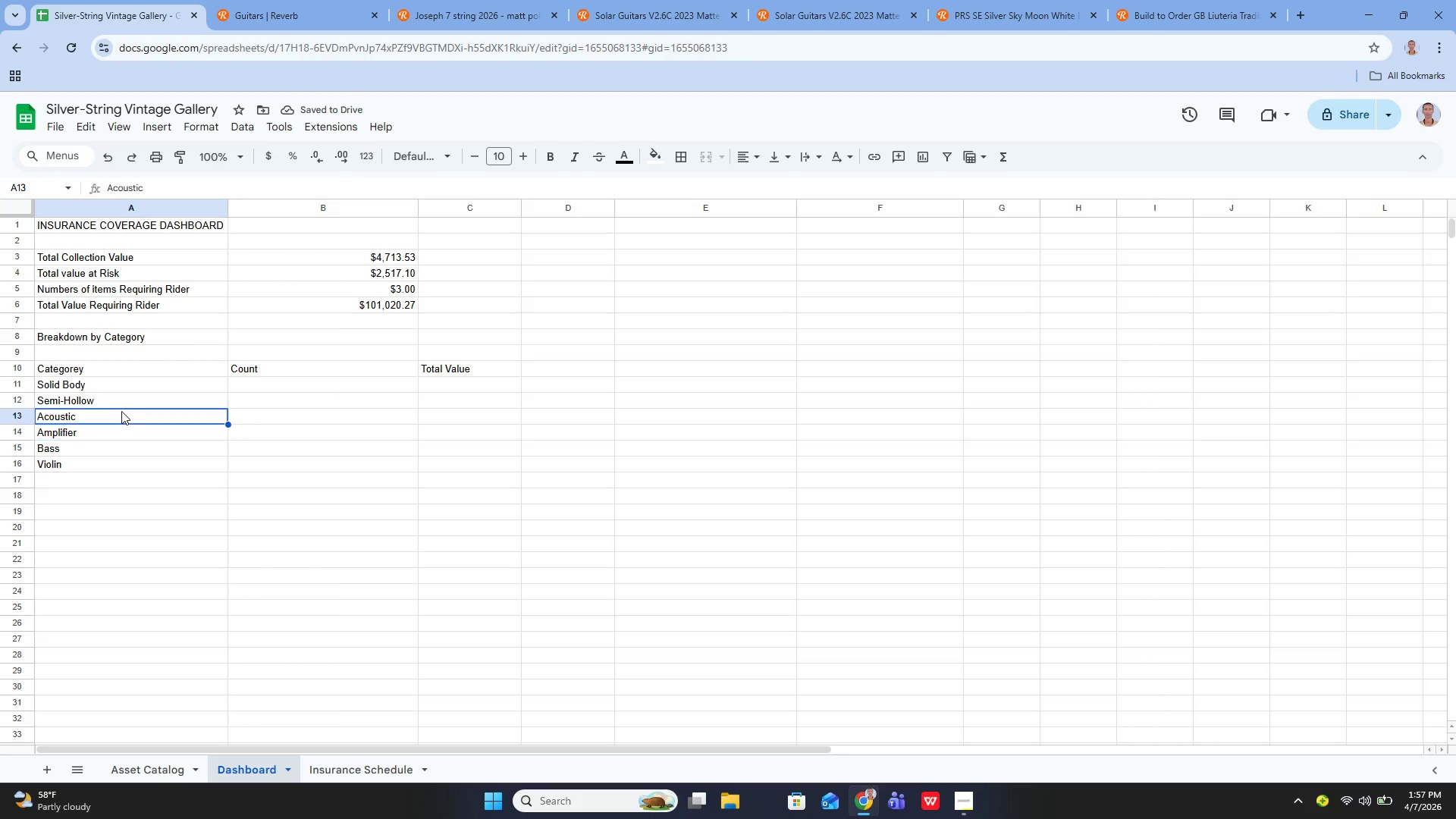 
key(ArrowUp)
 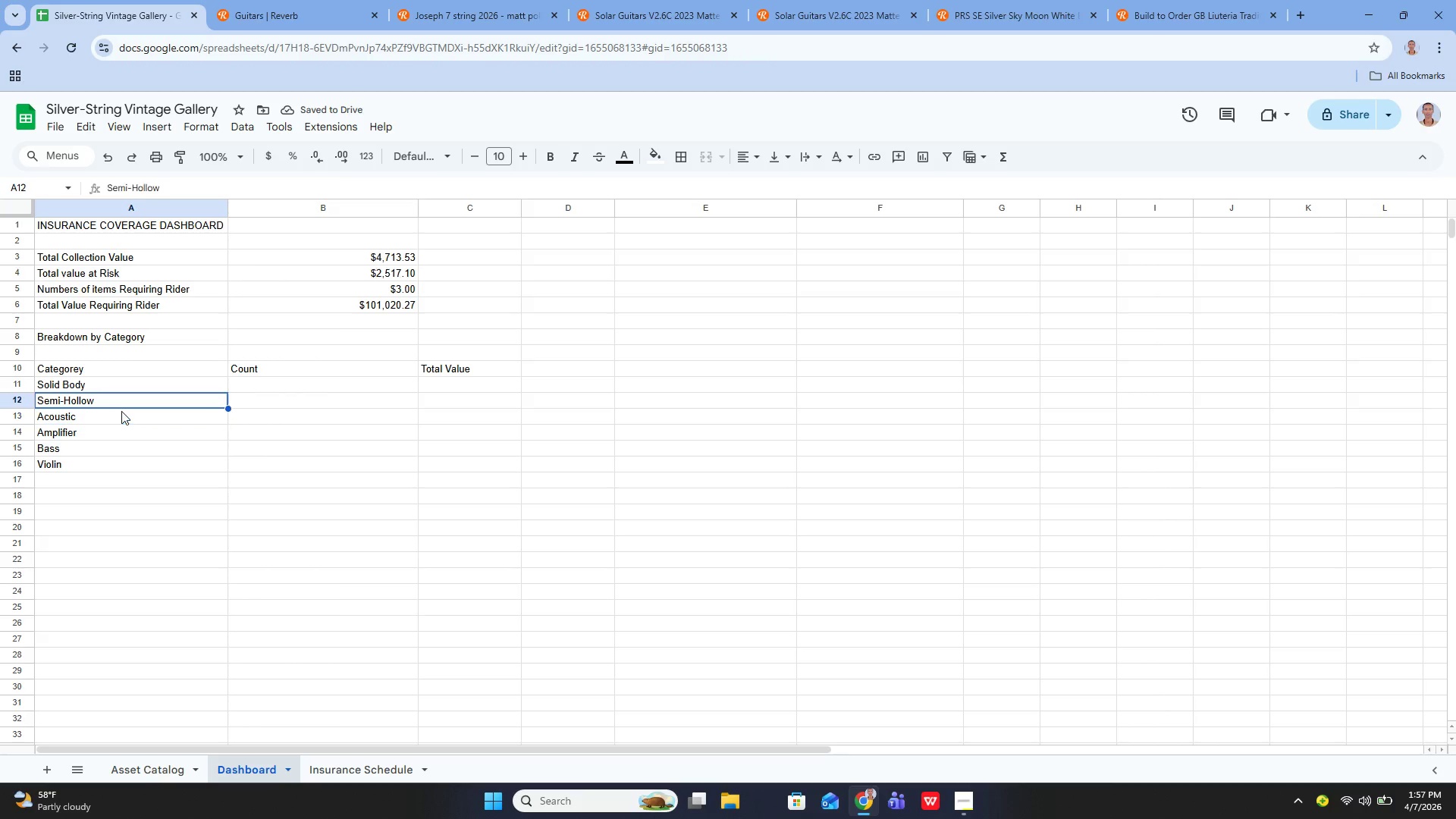 
key(ArrowUp)
 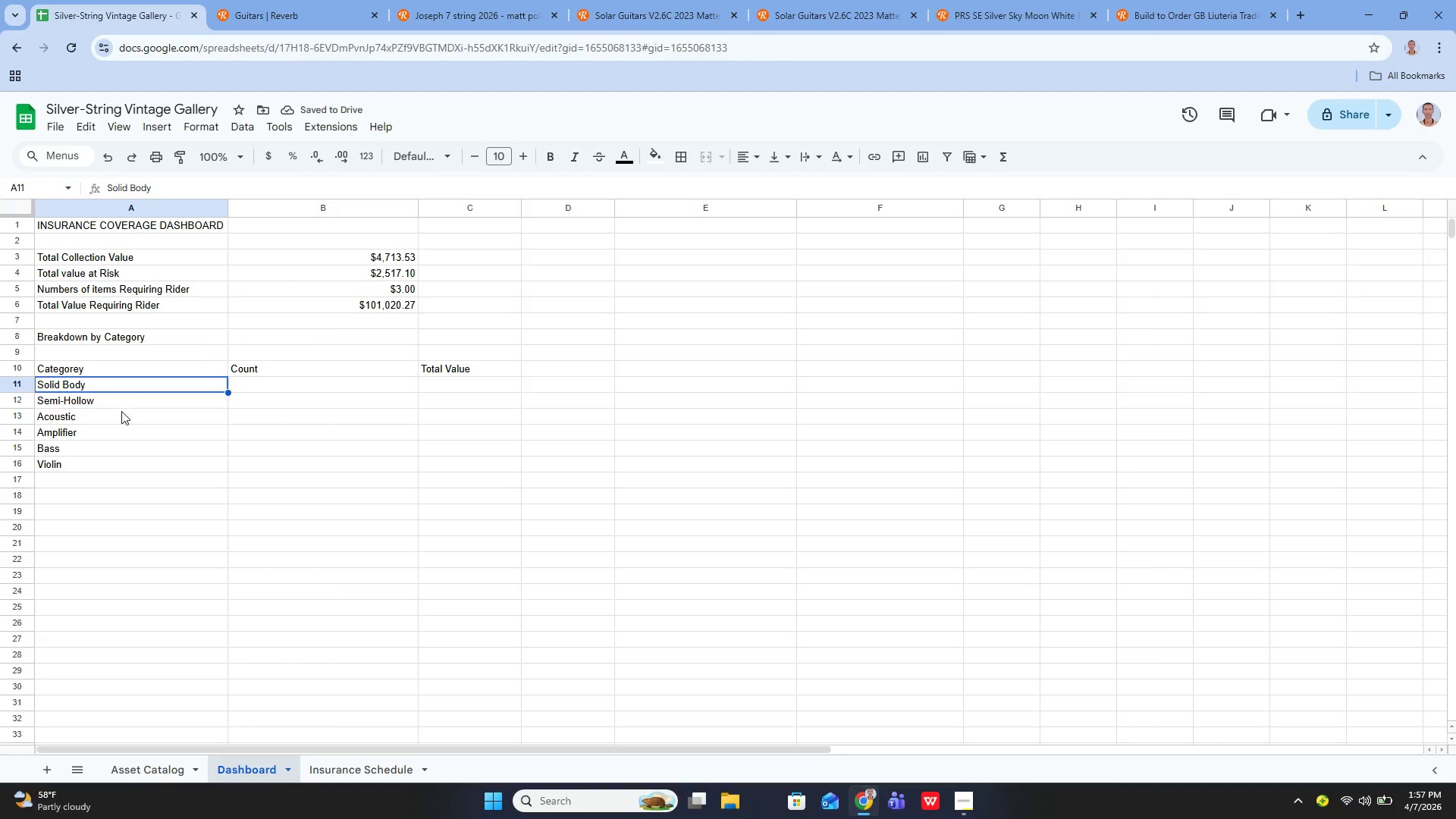 
key(ArrowUp)
 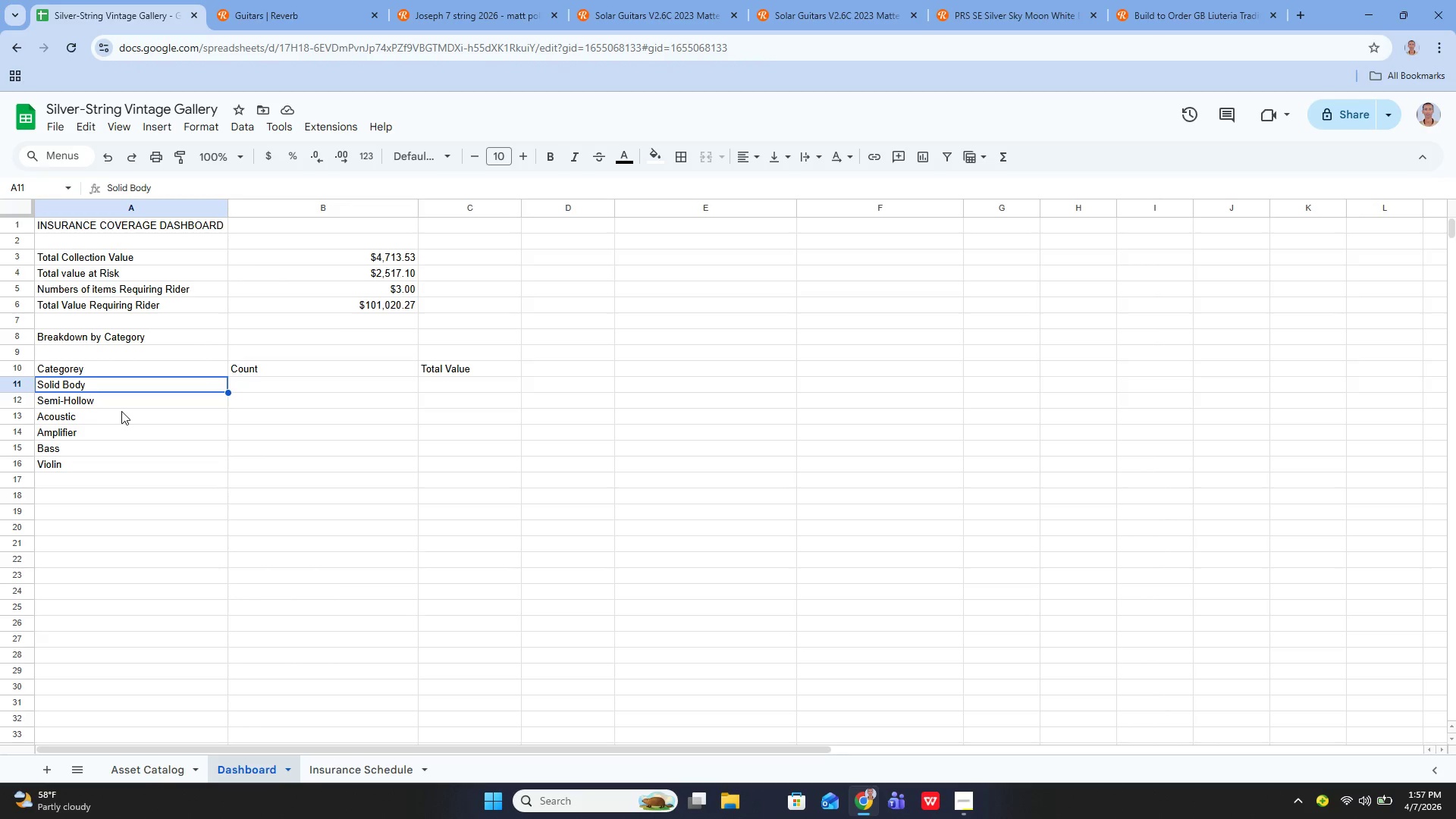 
key(ArrowRight)
 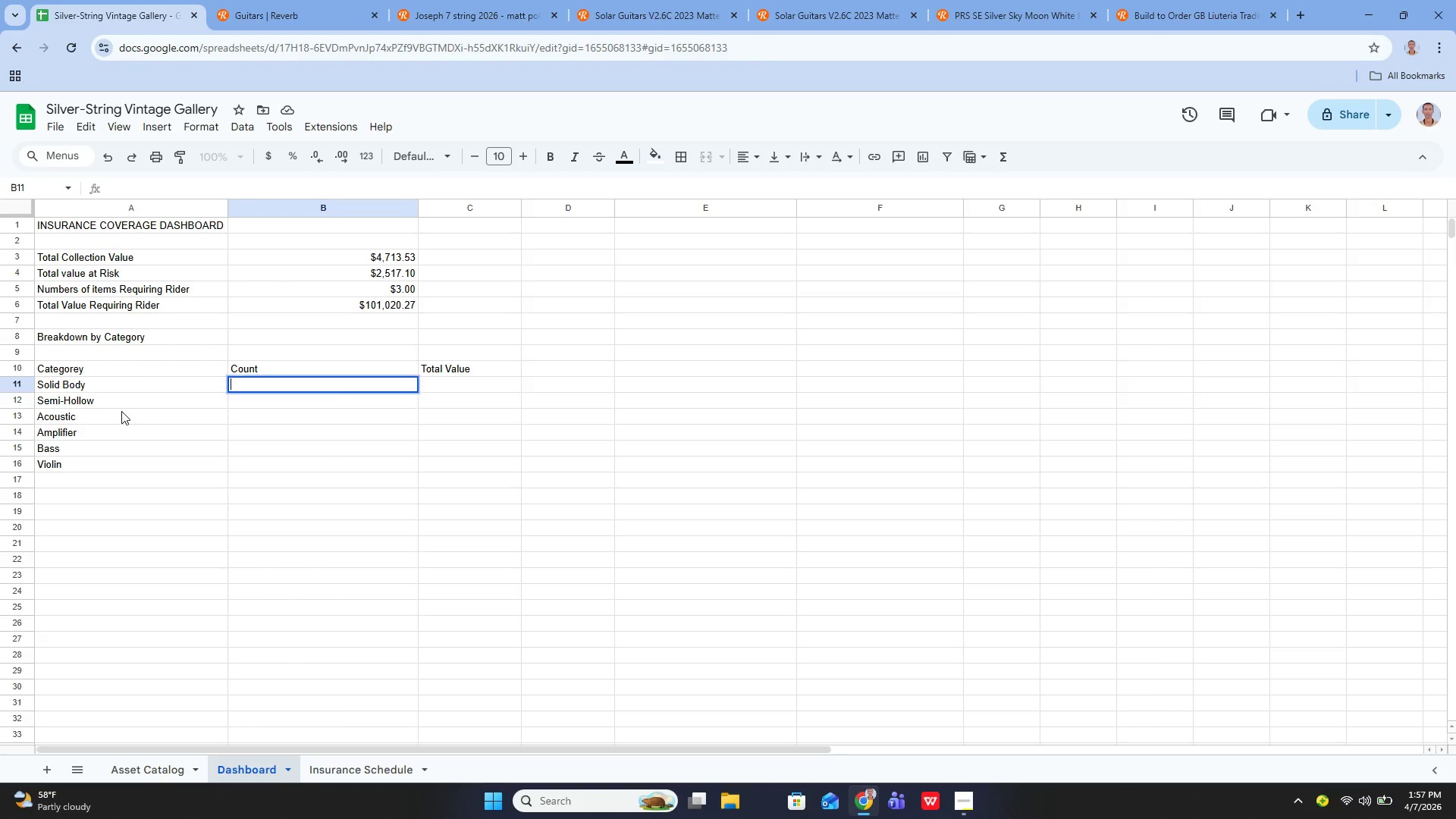 
key(Enter)
 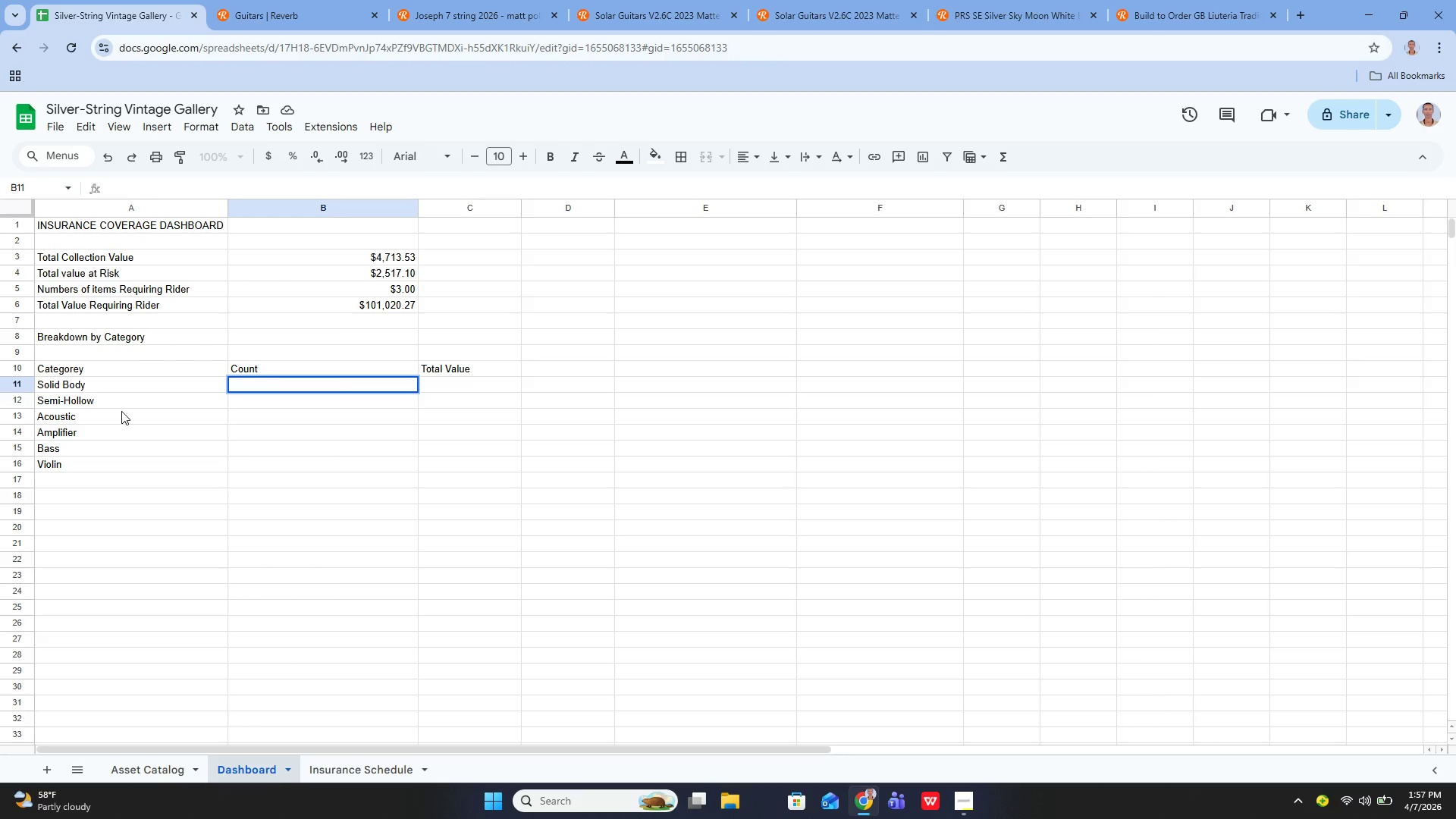 
type(=COUNTIF())
 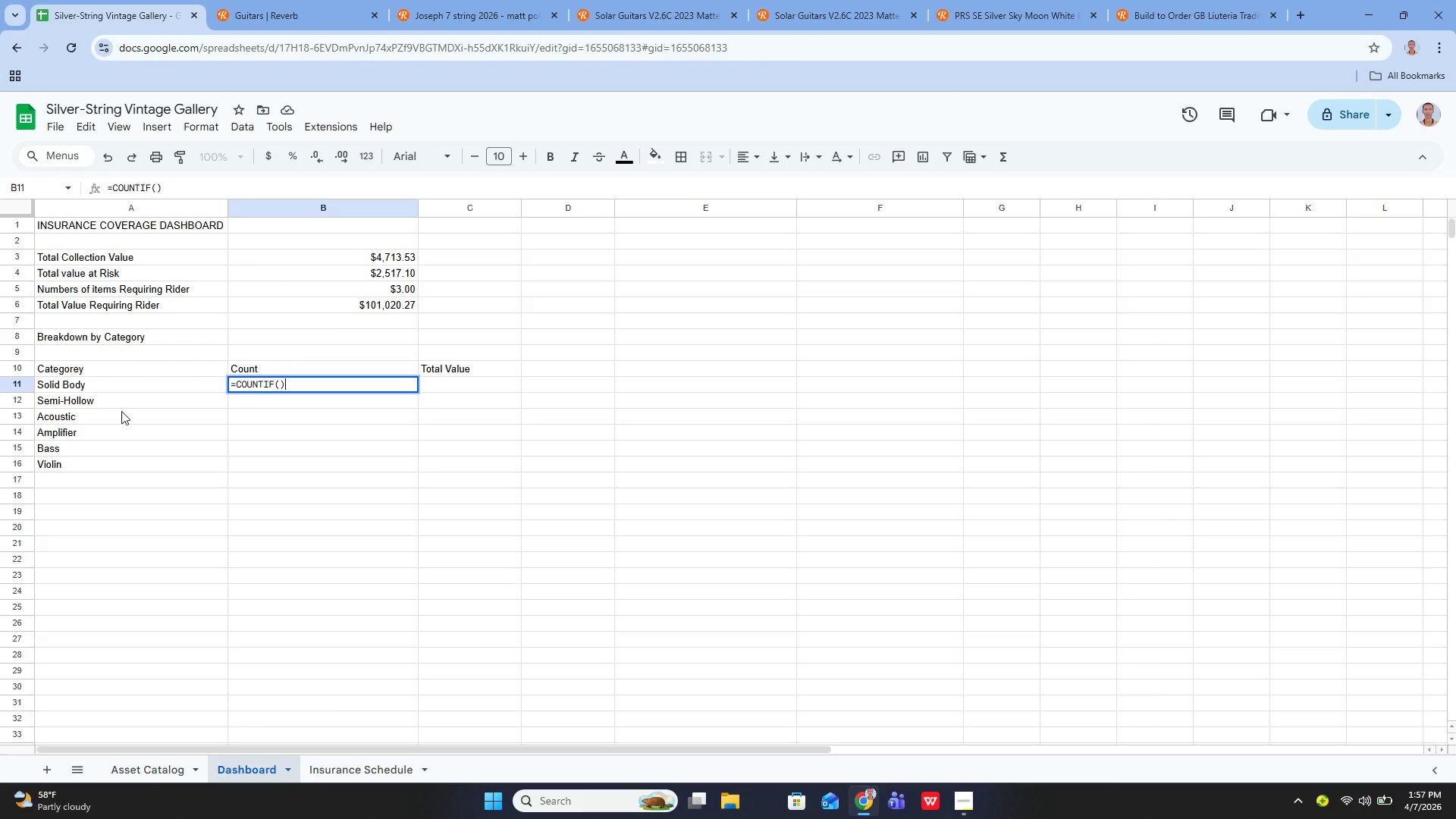 
key(ArrowLeft)
 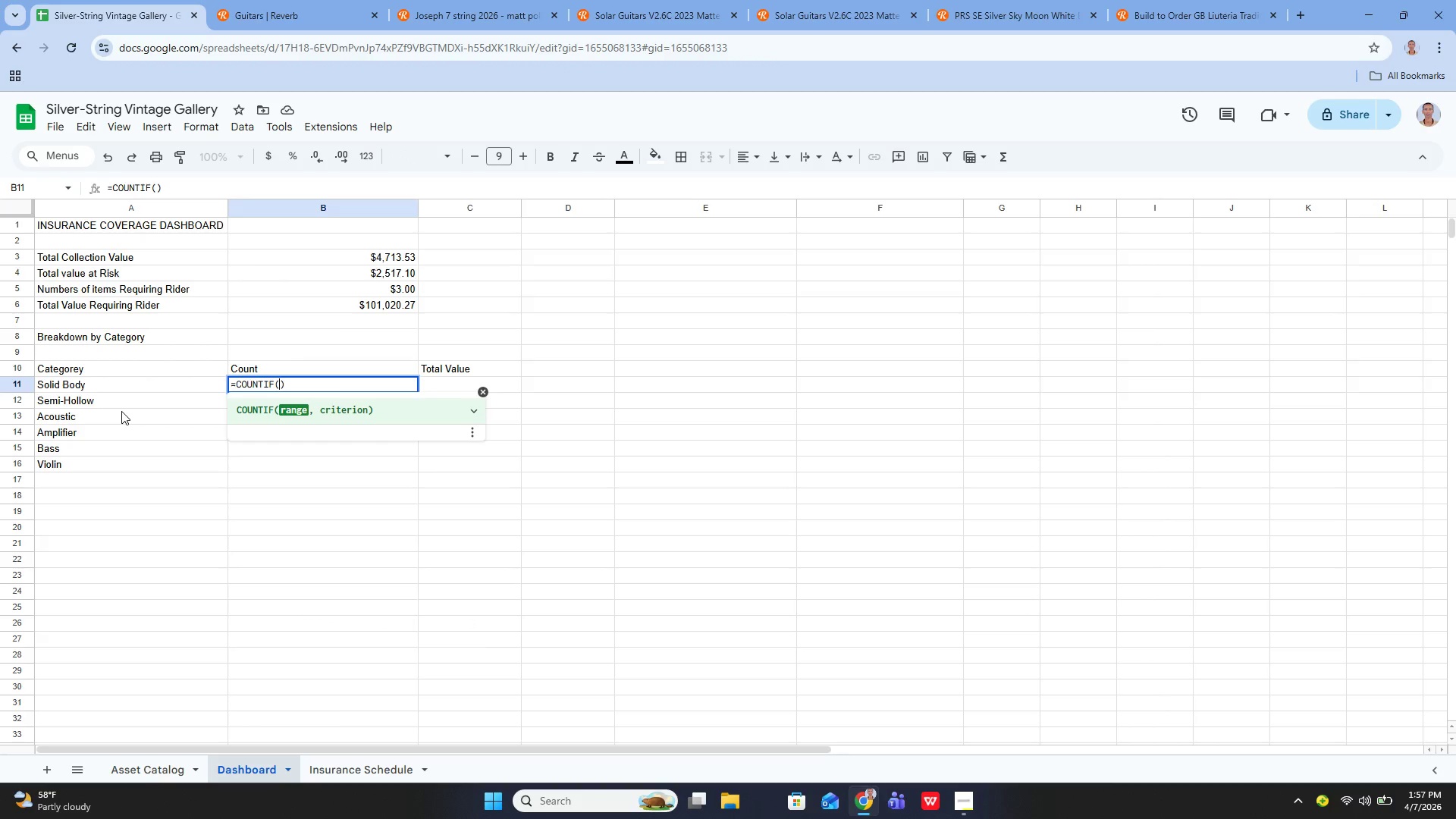 
type('Assey)
key(Backspace)
type(t ca)
key(Backspace)
key(Backspace)
type(Catalog)
key(Tab)
 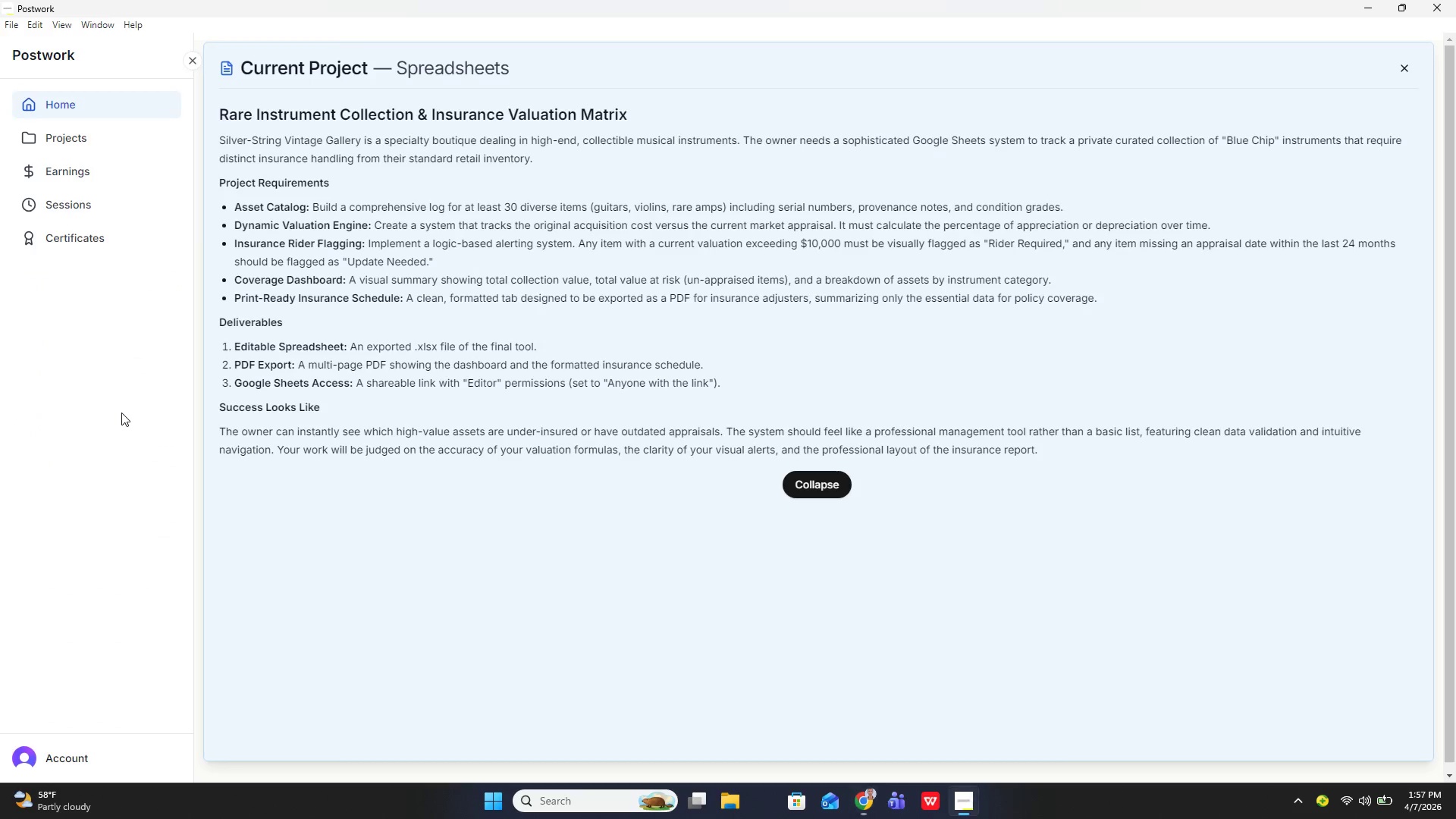 
 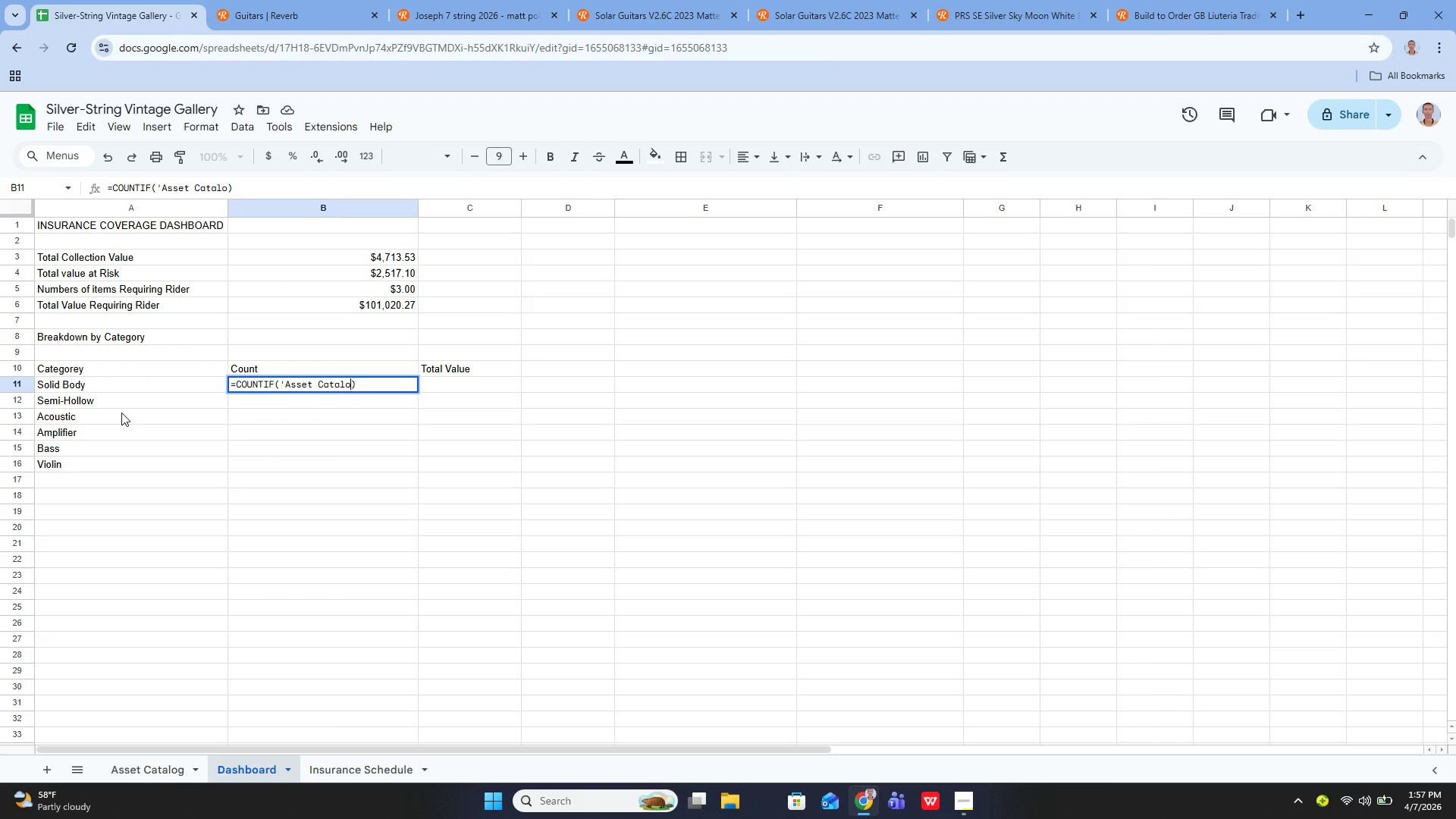 
hold_key(key=AltLeft, duration=0.39)